 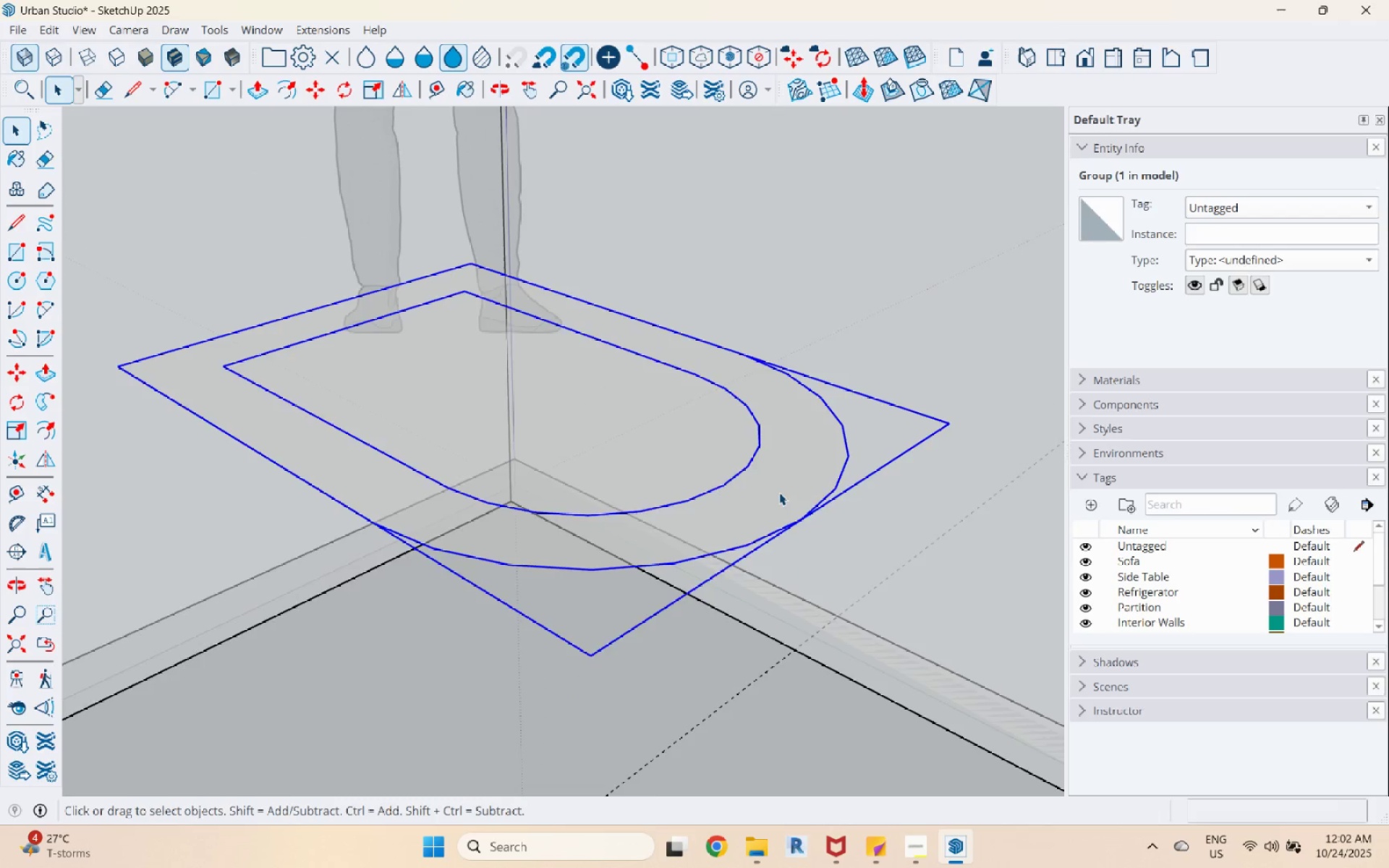 
double_click([779, 493])
 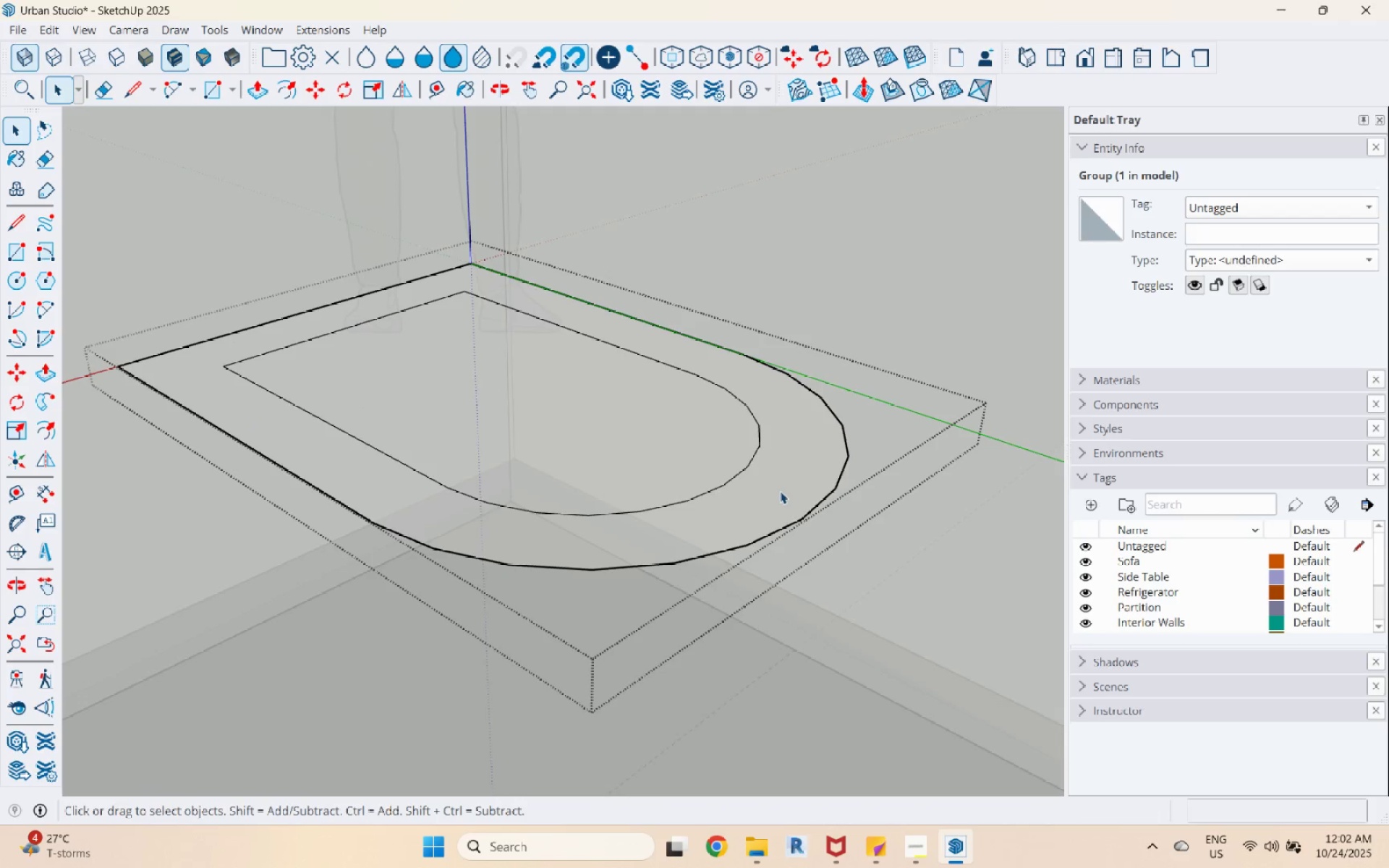 
triple_click([780, 491])
 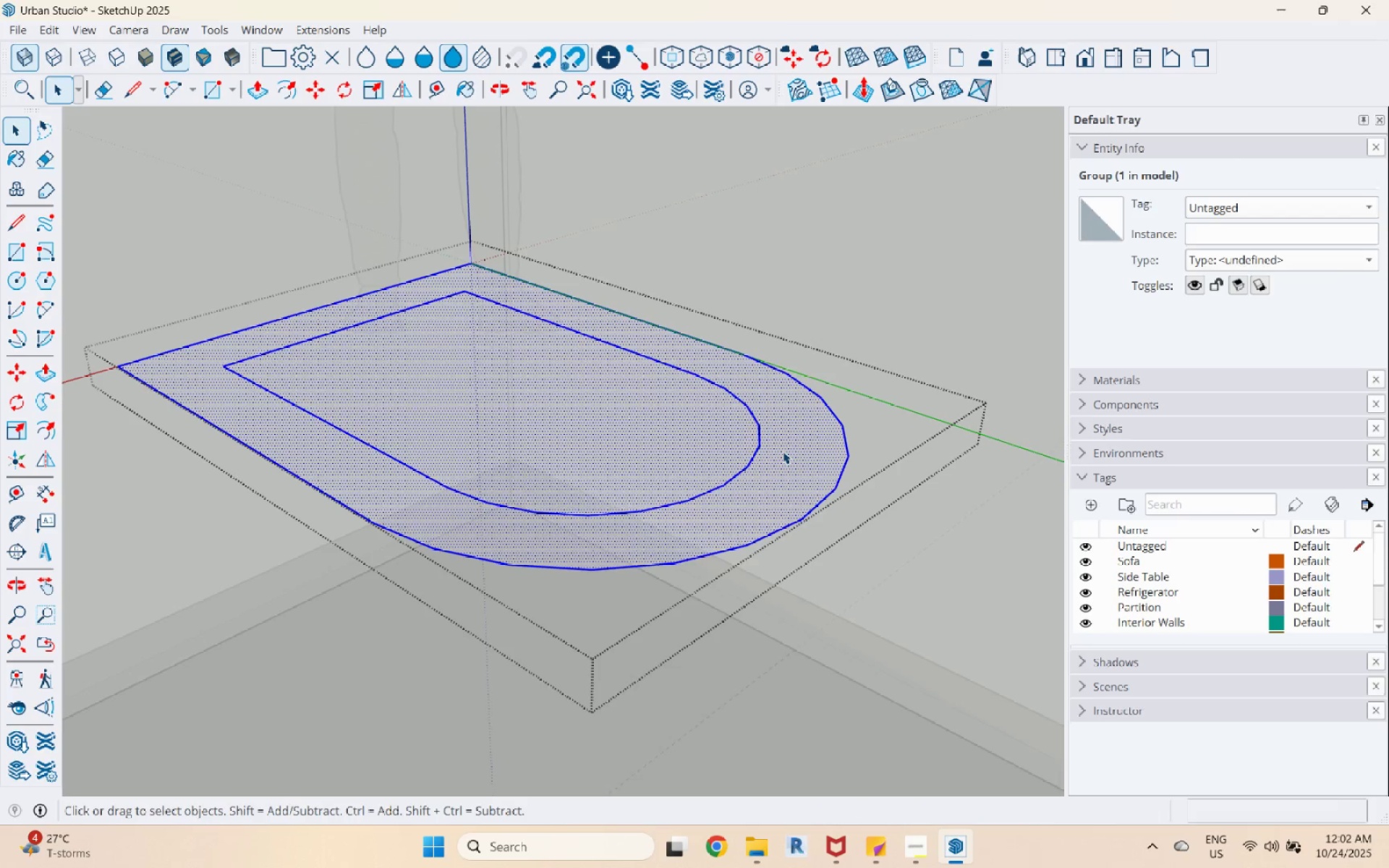 
triple_click([784, 451])
 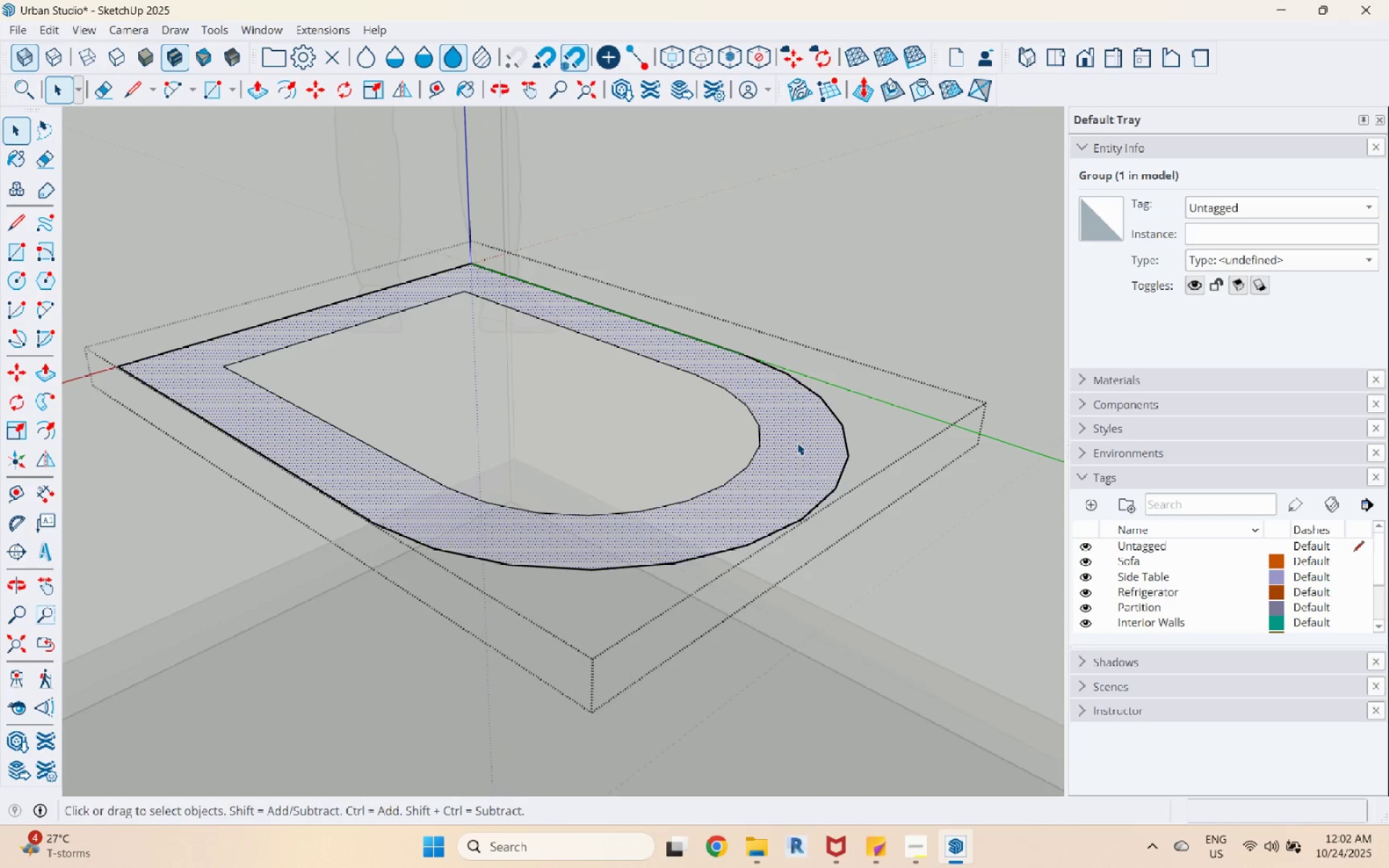 
scroll: coordinate [797, 444], scroll_direction: down, amount: 1.0
 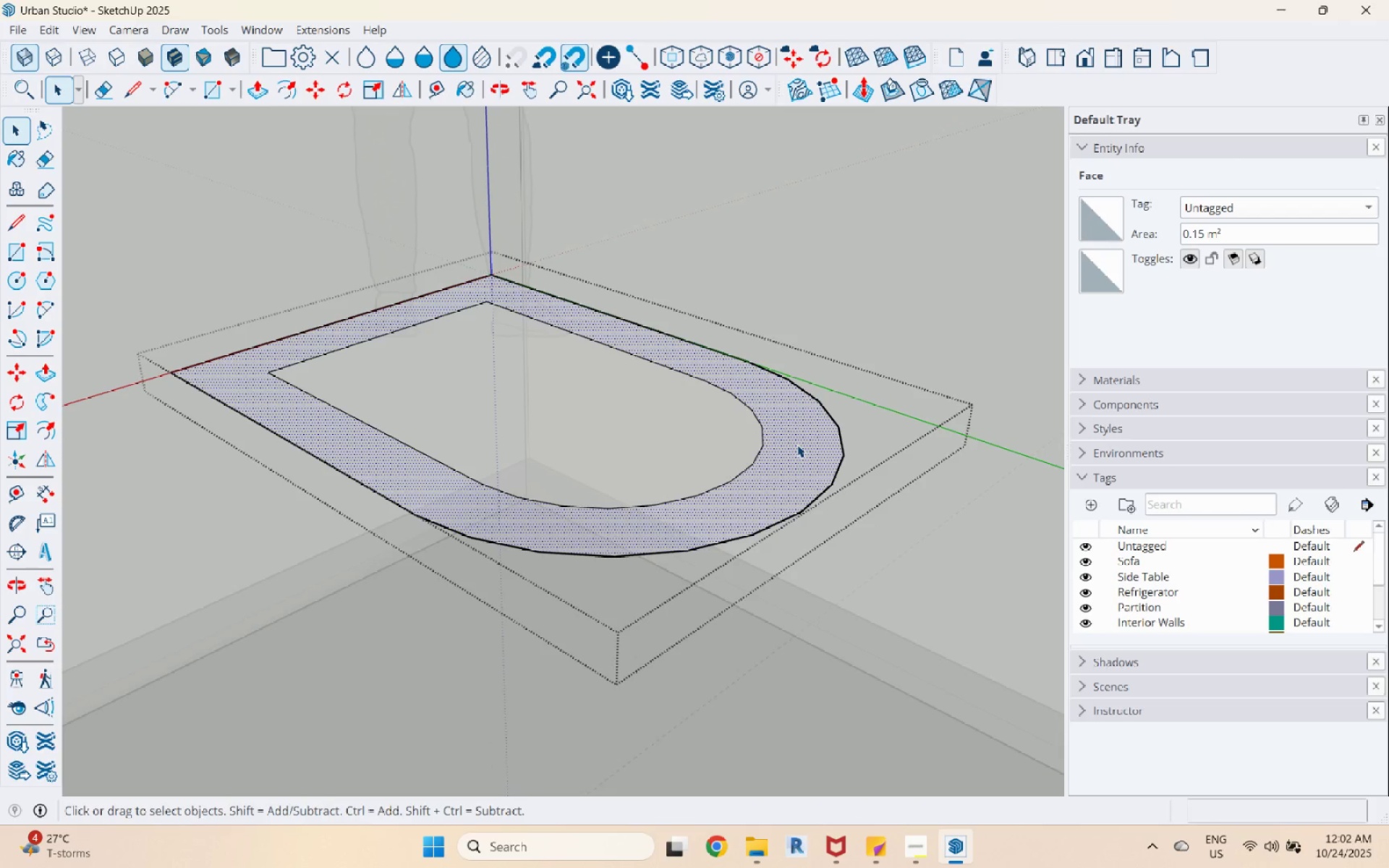 
key(P)
 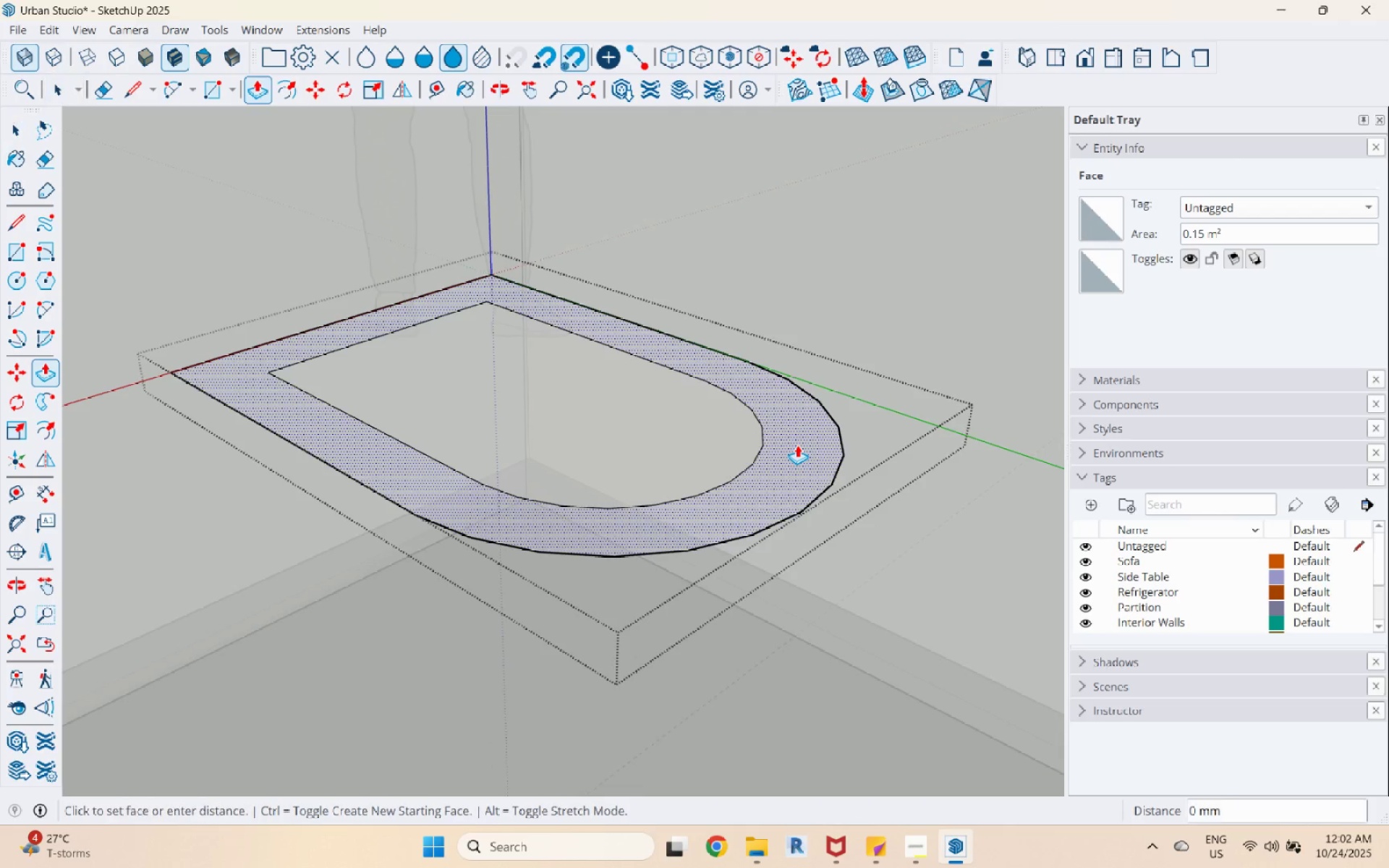 
left_click([797, 445])
 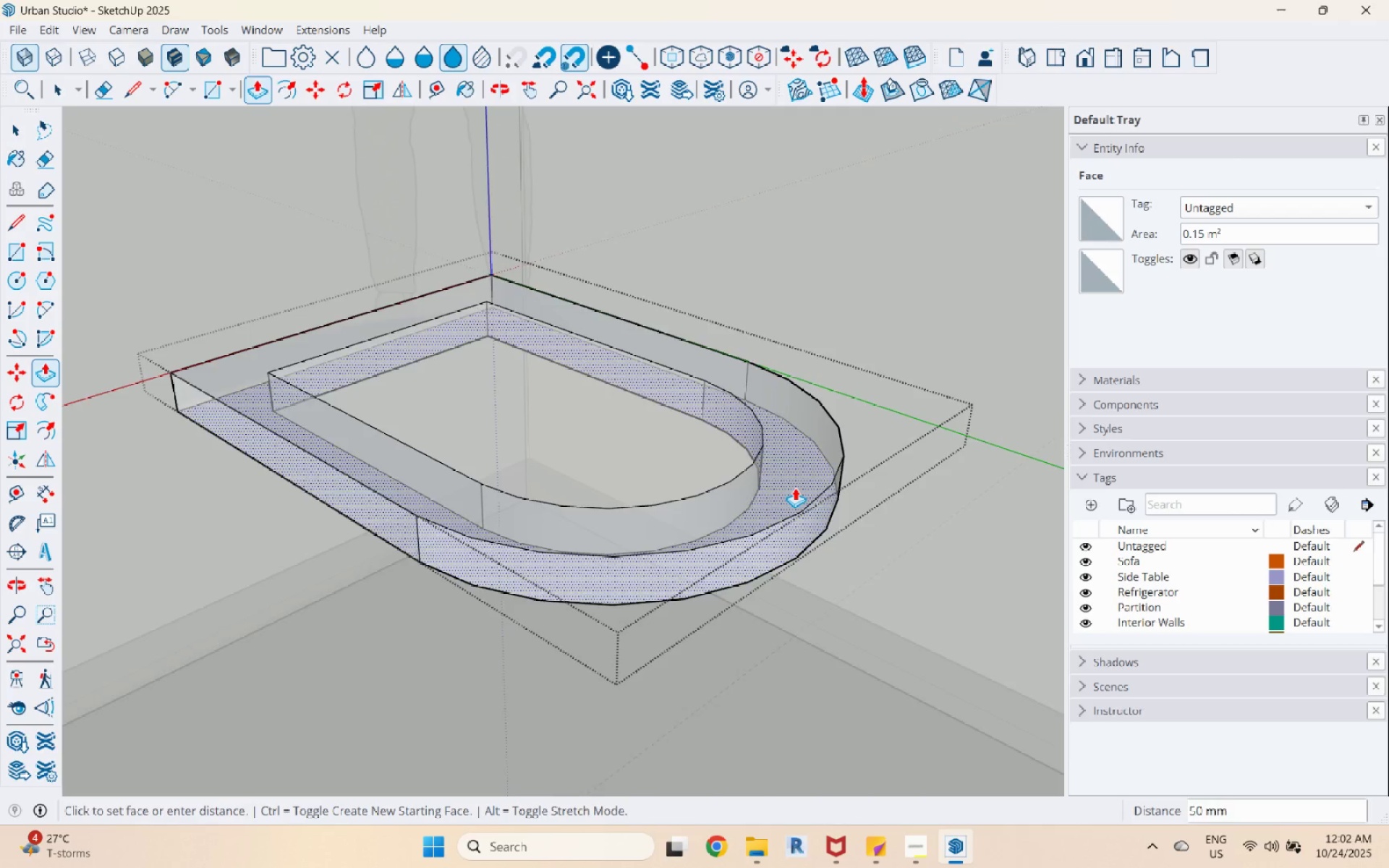 
scroll: coordinate [795, 490], scroll_direction: down, amount: 5.0
 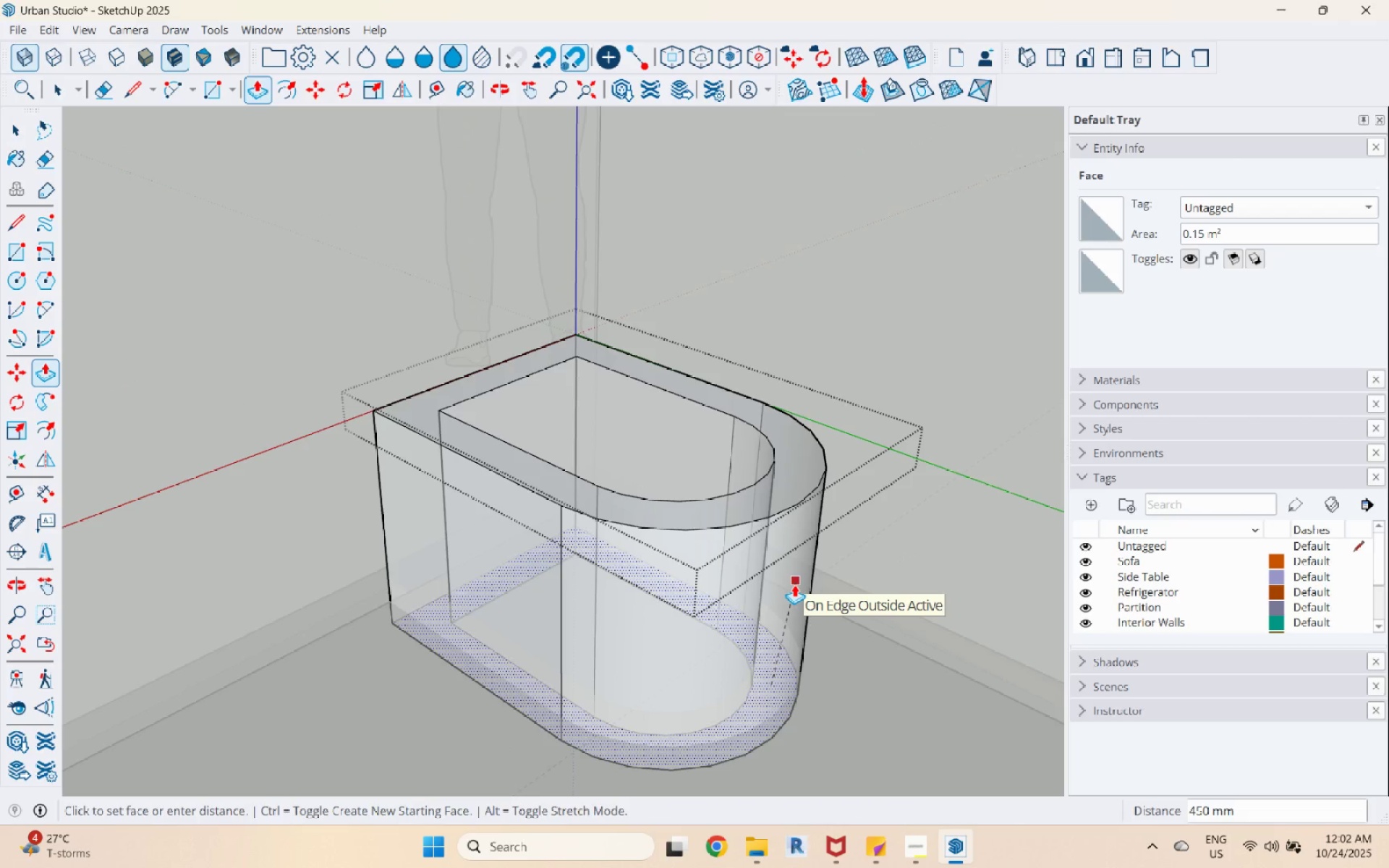 
wait(7.83)
 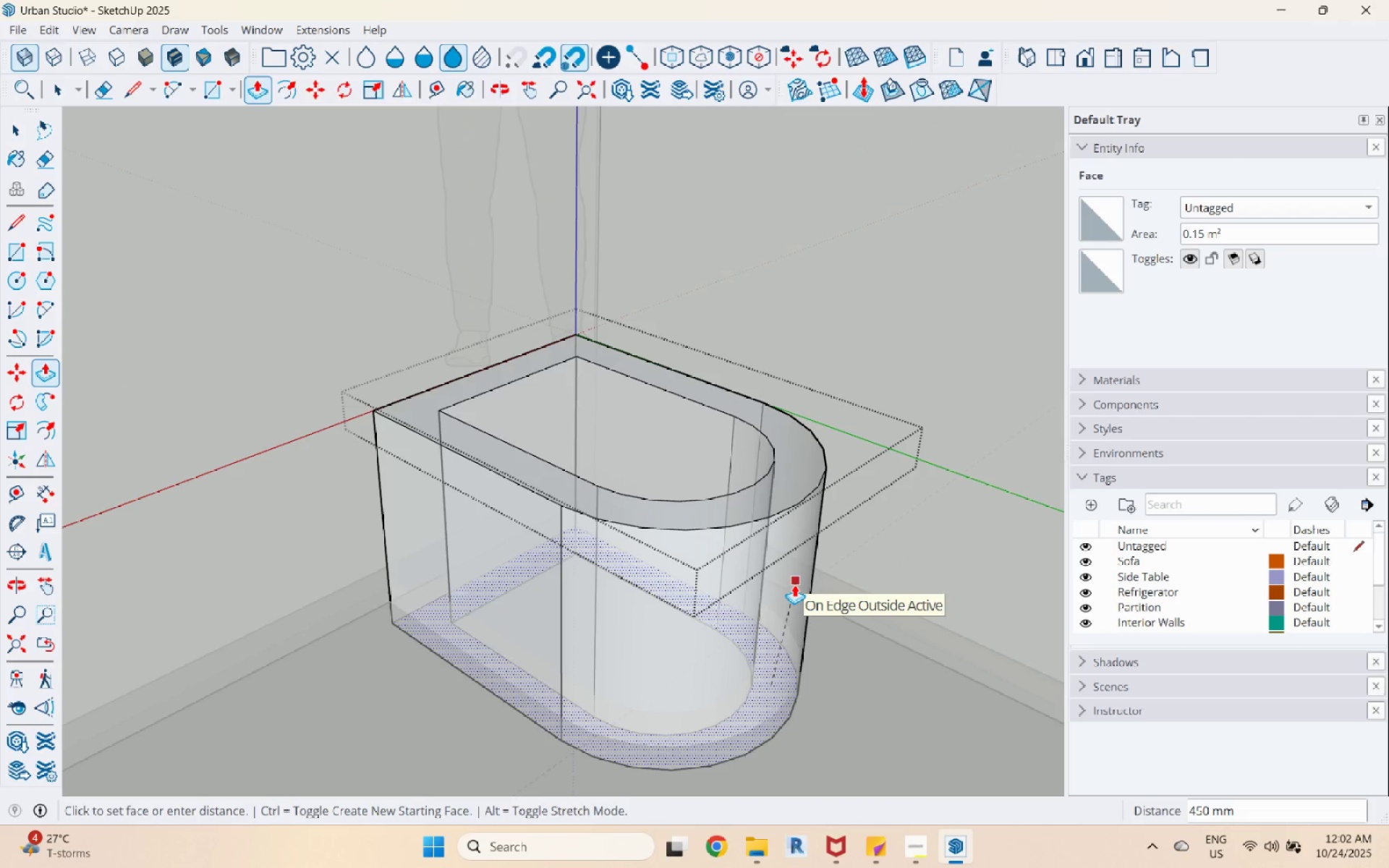 
left_click([794, 584])
 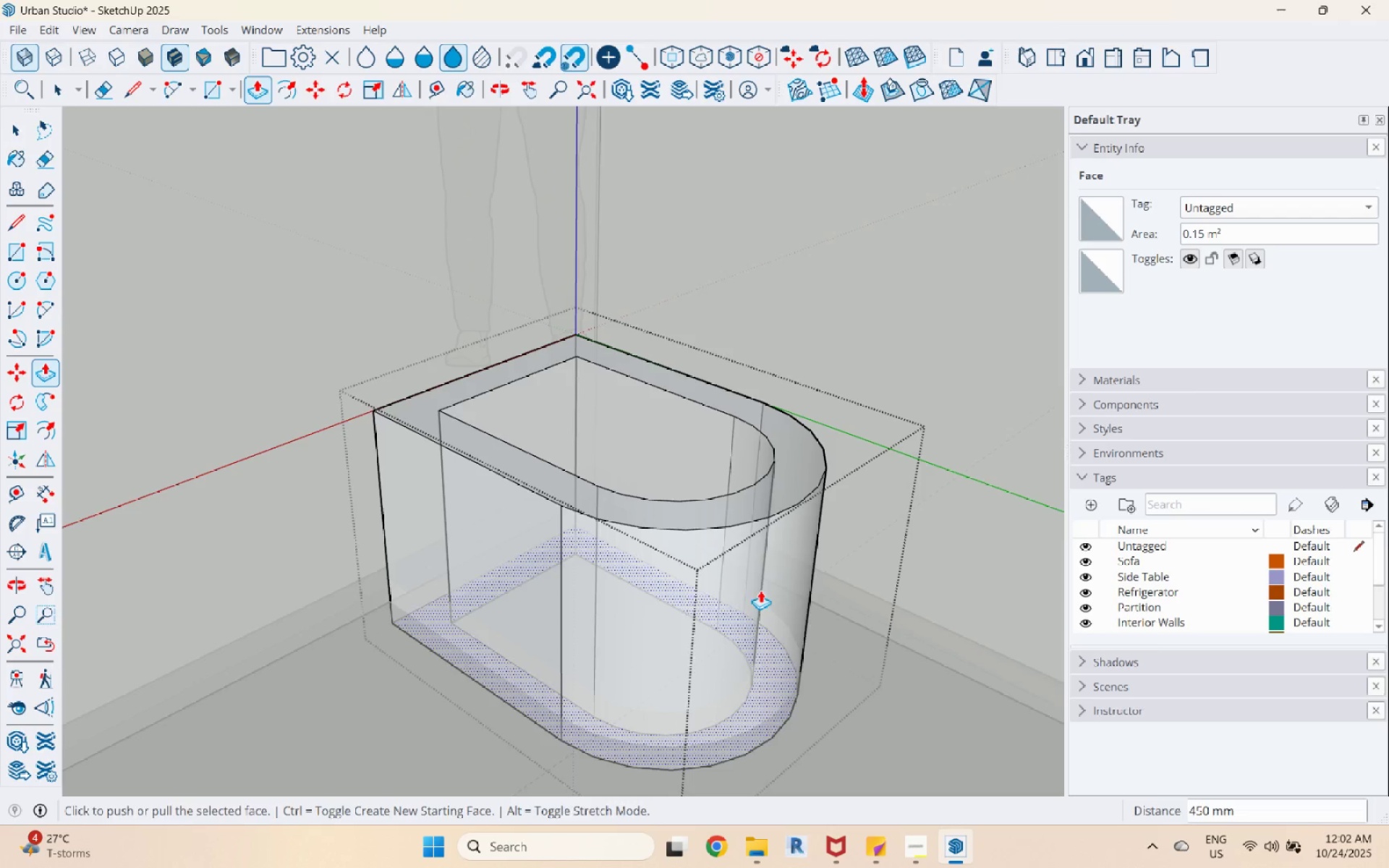 
key(Space)
 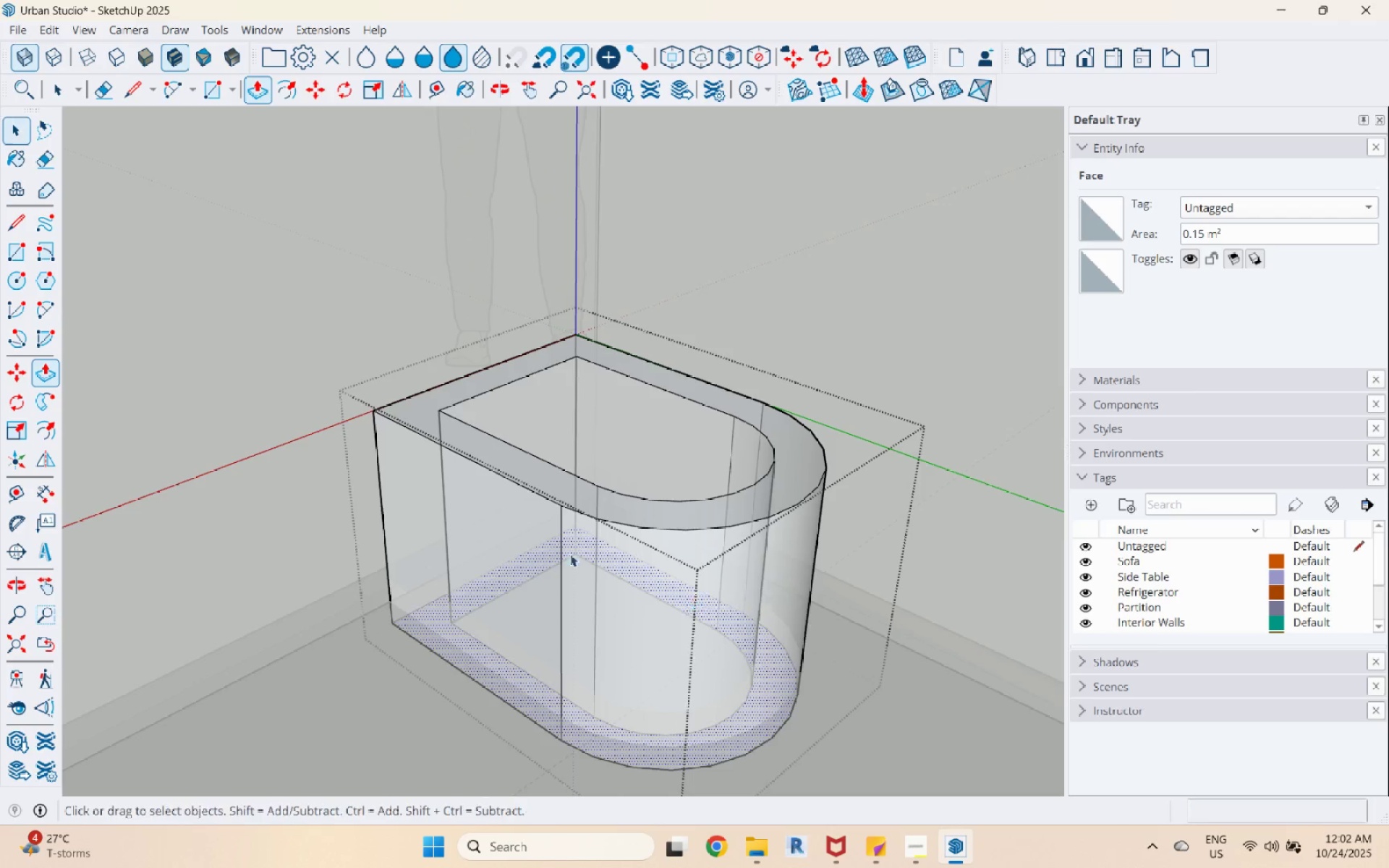 
scroll: coordinate [566, 553], scroll_direction: down, amount: 5.0
 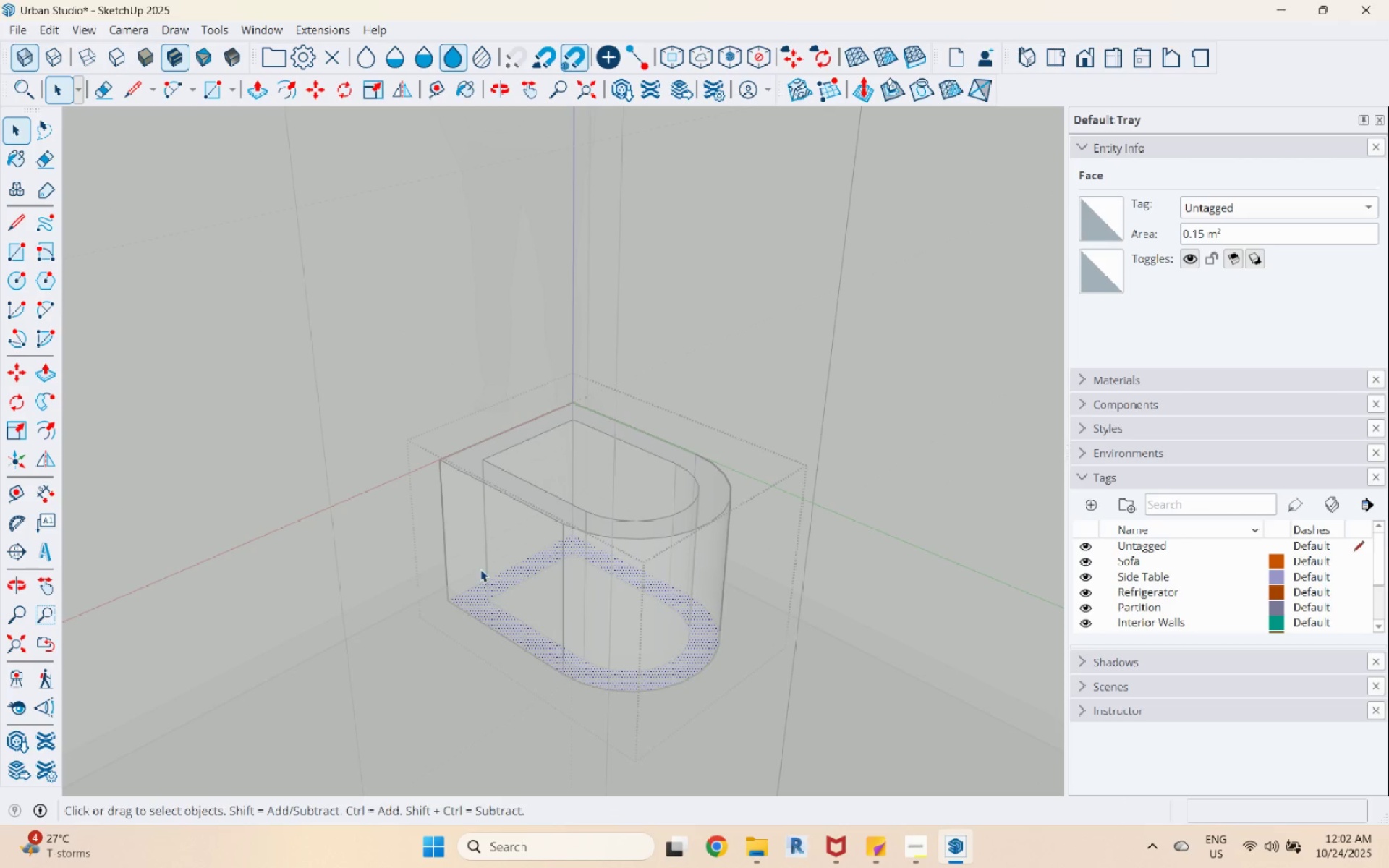 
scroll: coordinate [637, 626], scroll_direction: up, amount: 89.0
 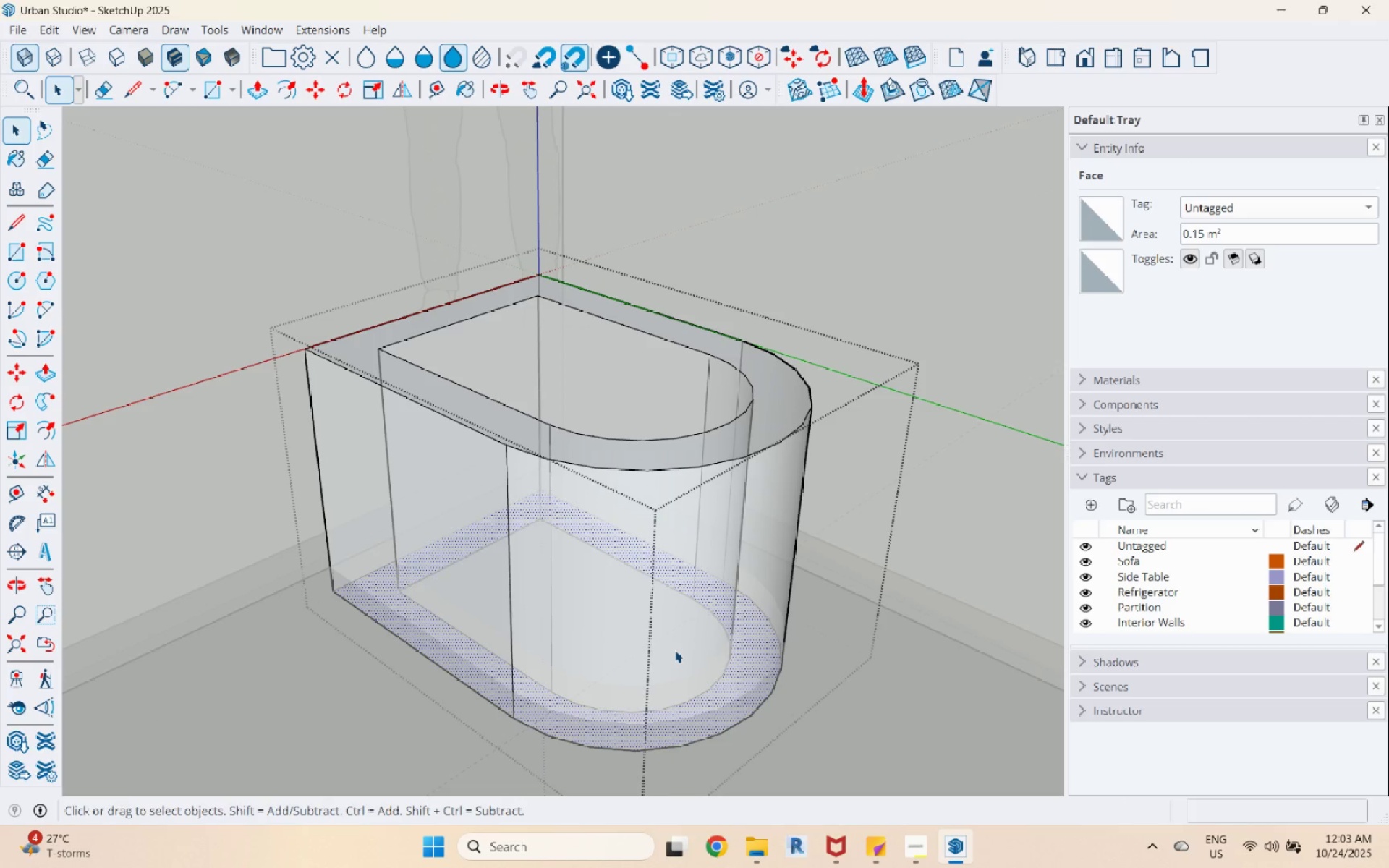 
key(S)
 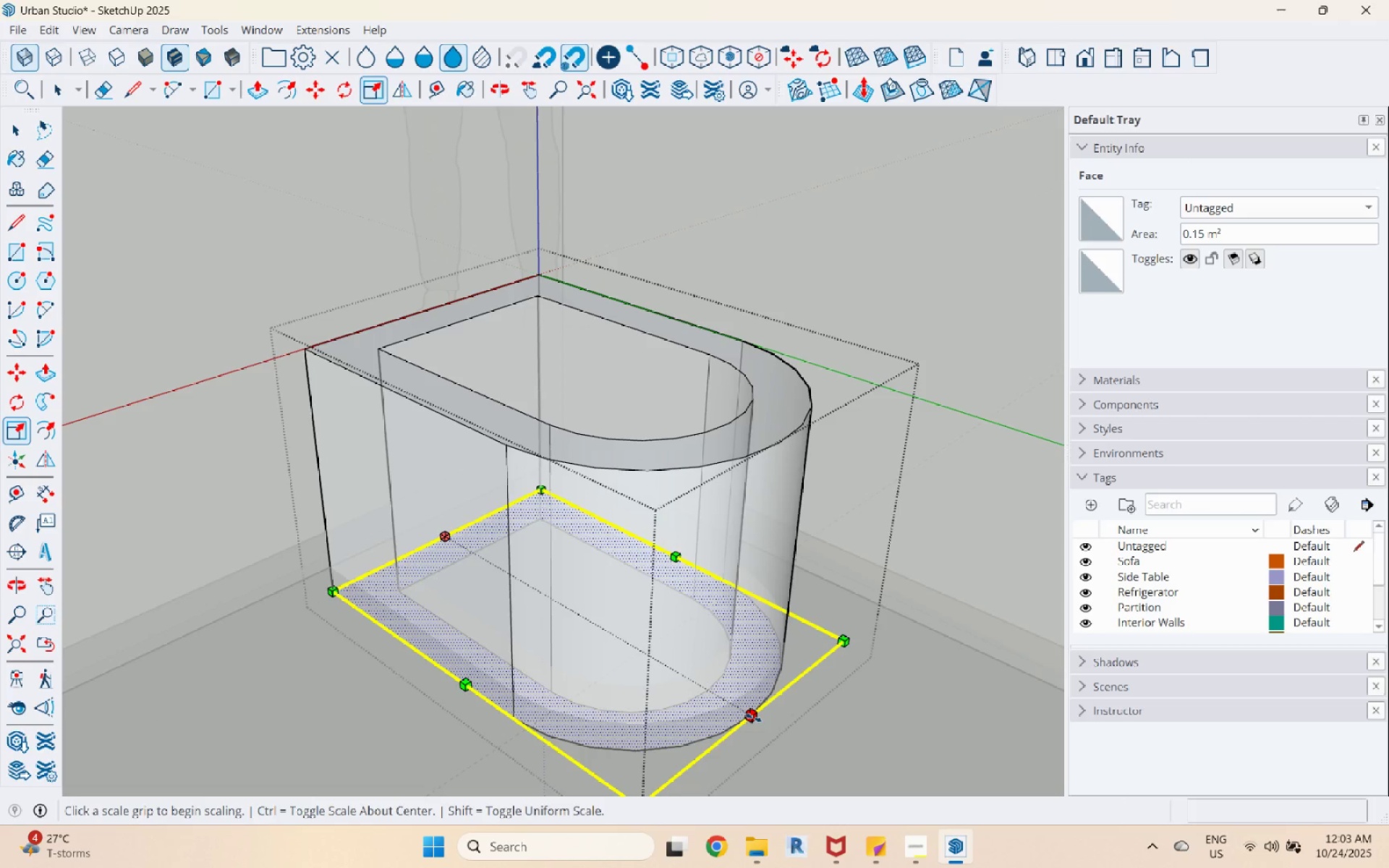 
left_click([753, 718])
 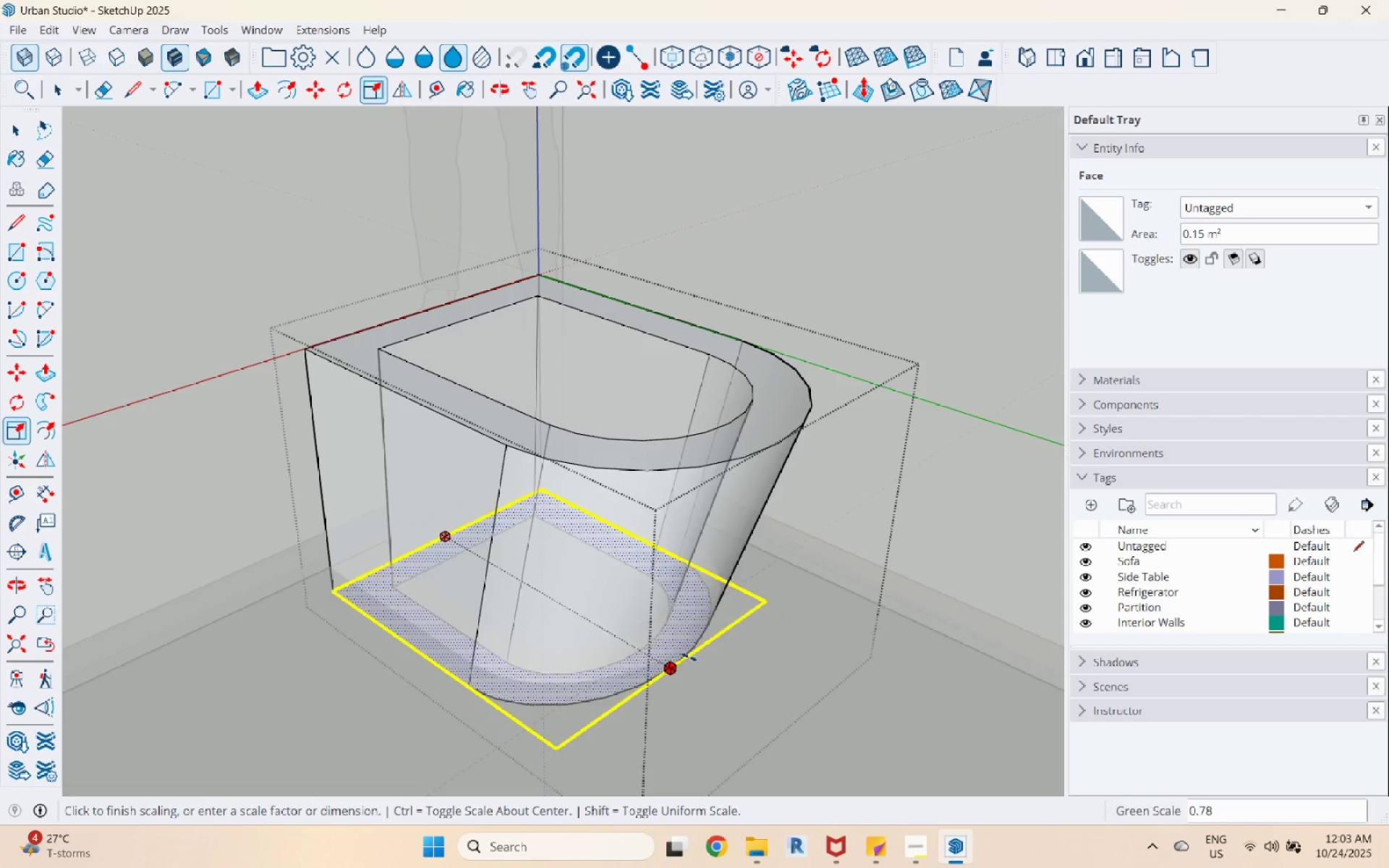 
left_click([682, 651])
 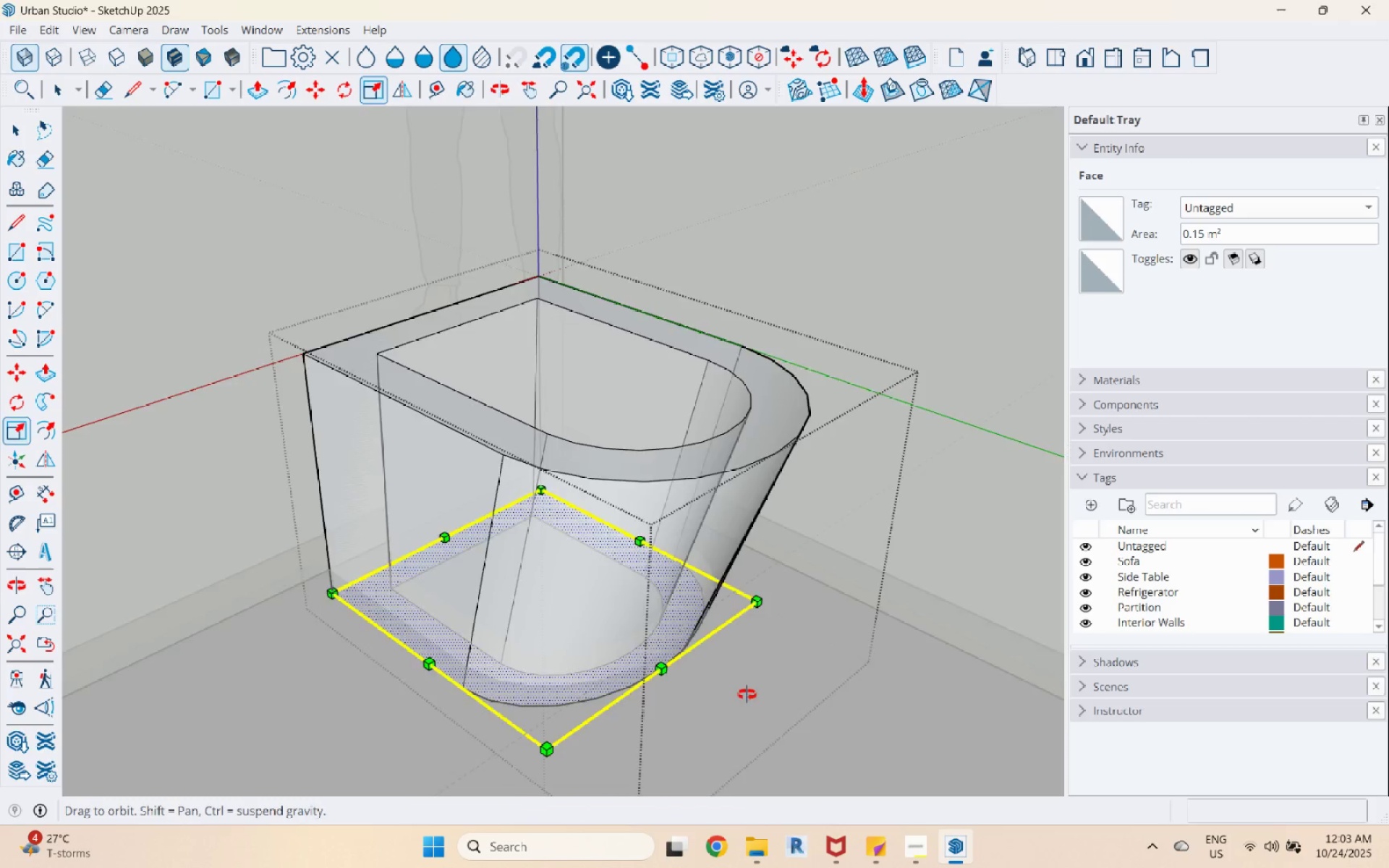 
key(Space)
 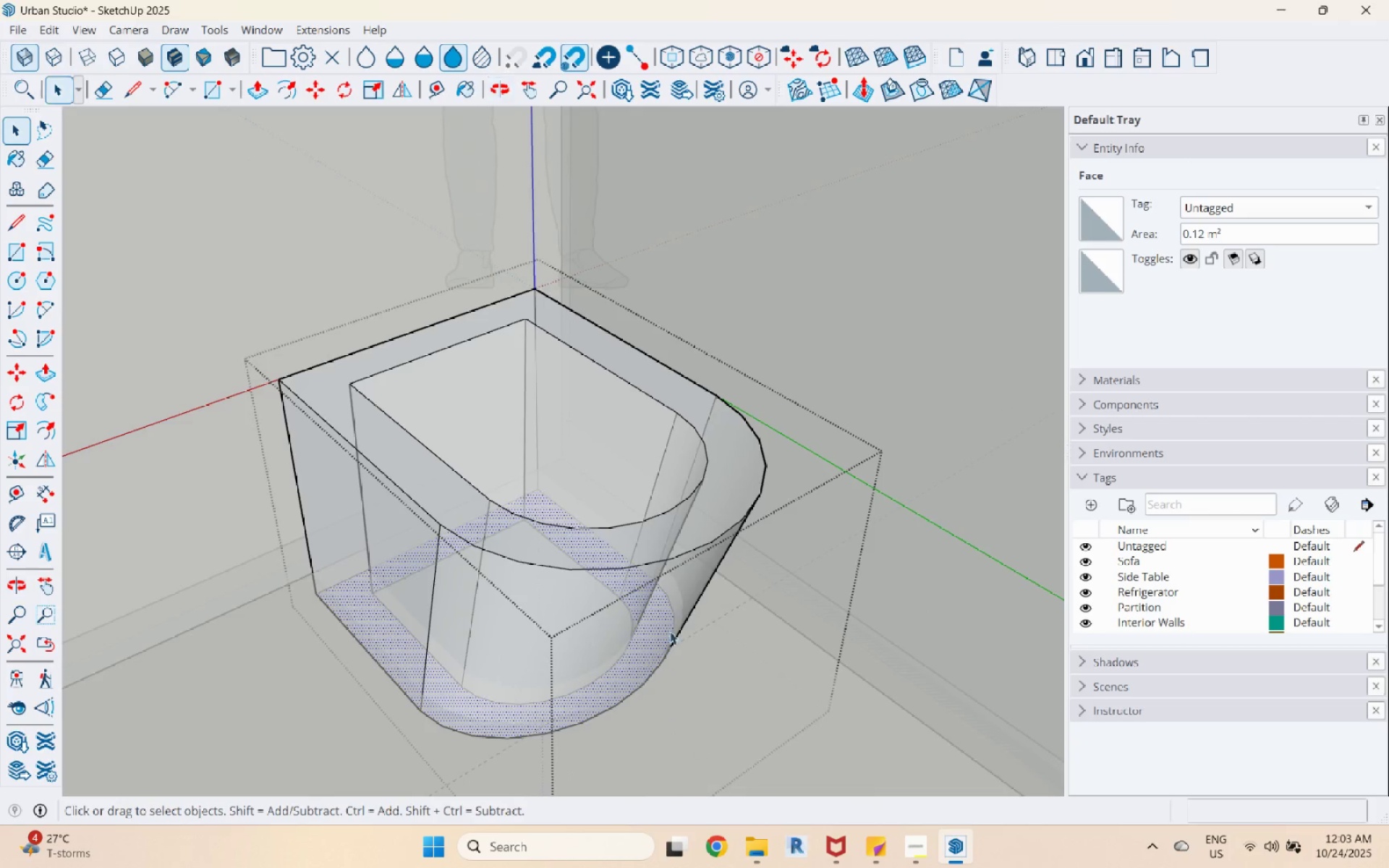 
scroll: coordinate [688, 569], scroll_direction: down, amount: 6.0
 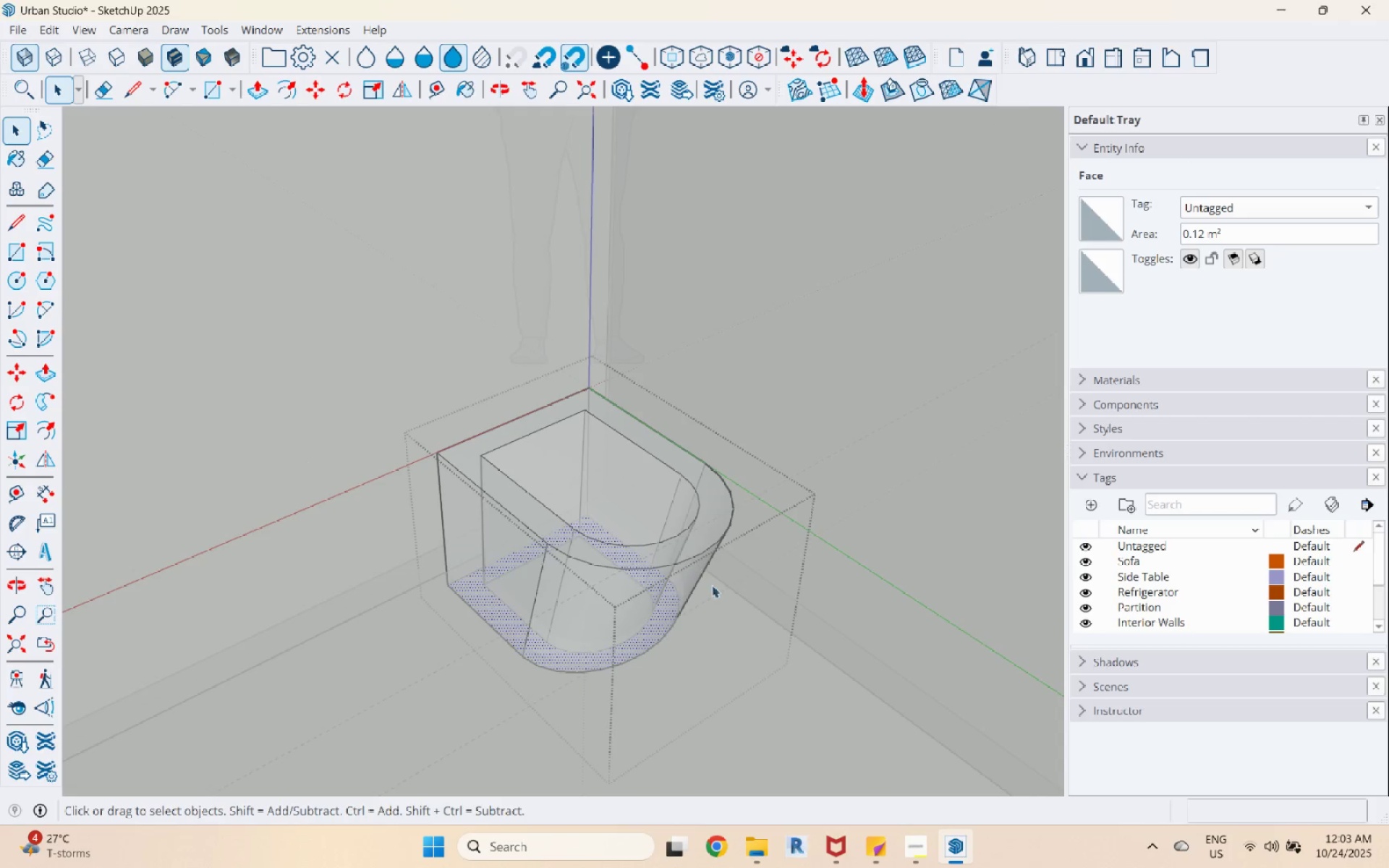 
key(Escape)
 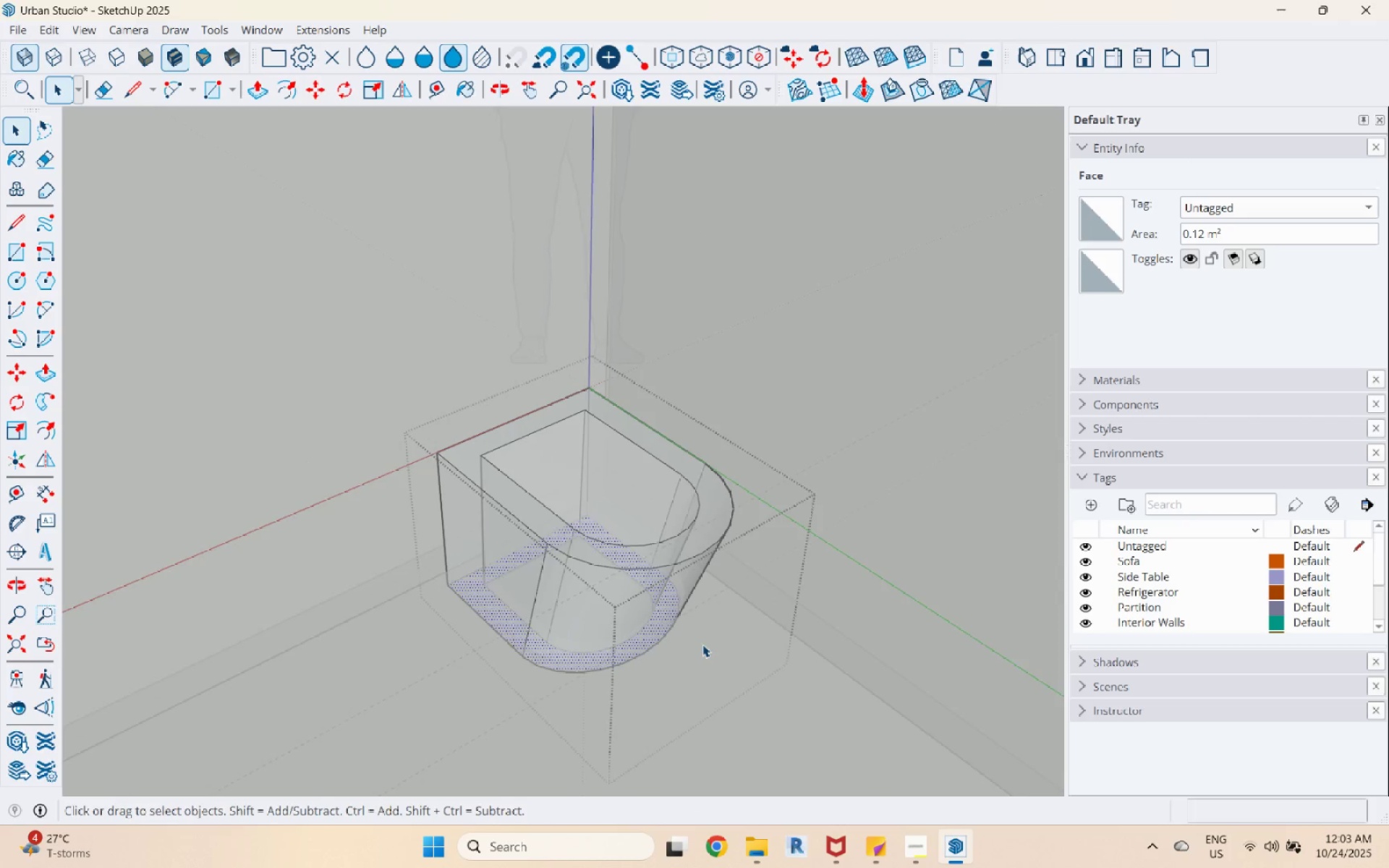 
key(Escape)
 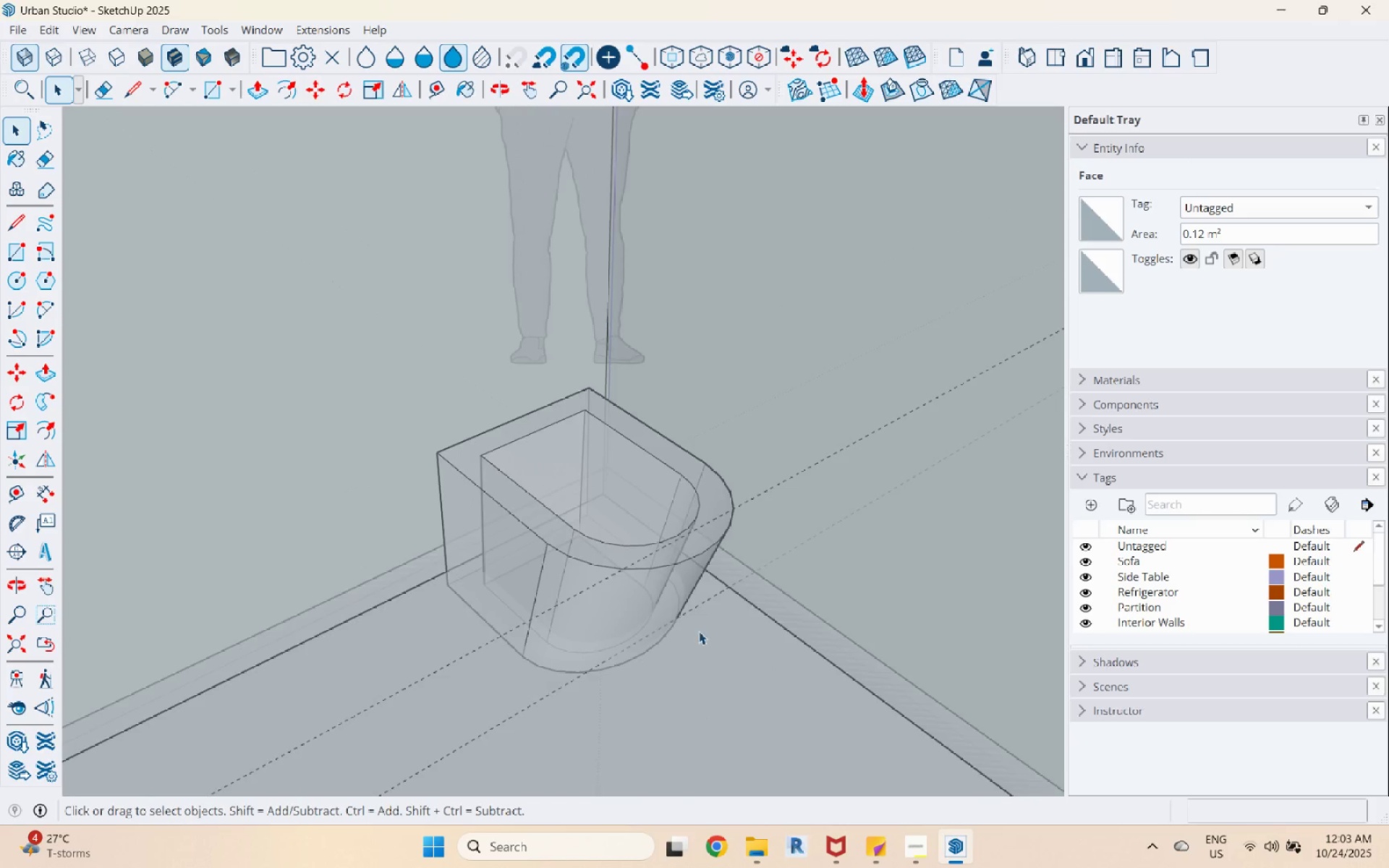 
scroll: coordinate [698, 630], scroll_direction: down, amount: 5.0
 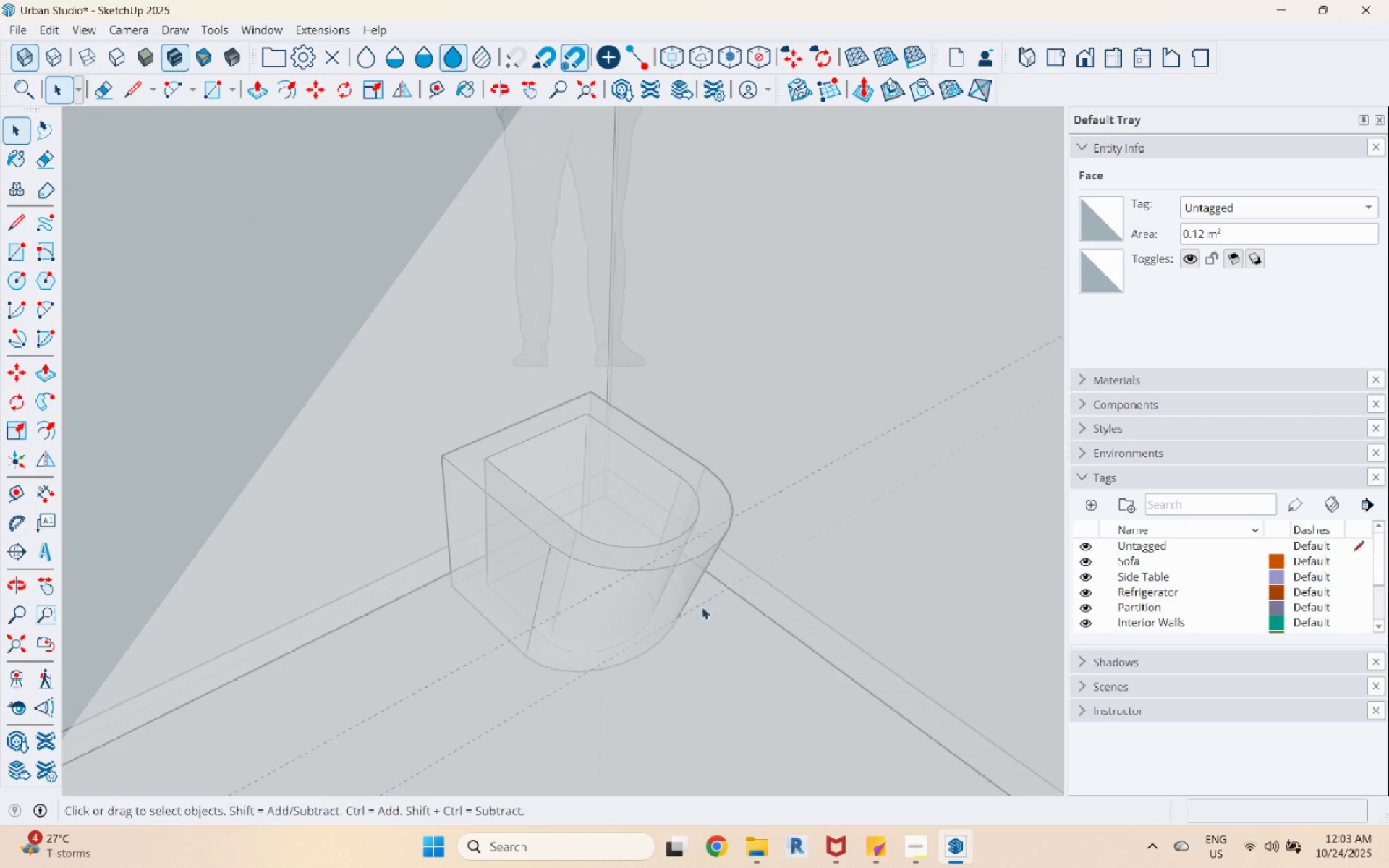 
key(Escape)
 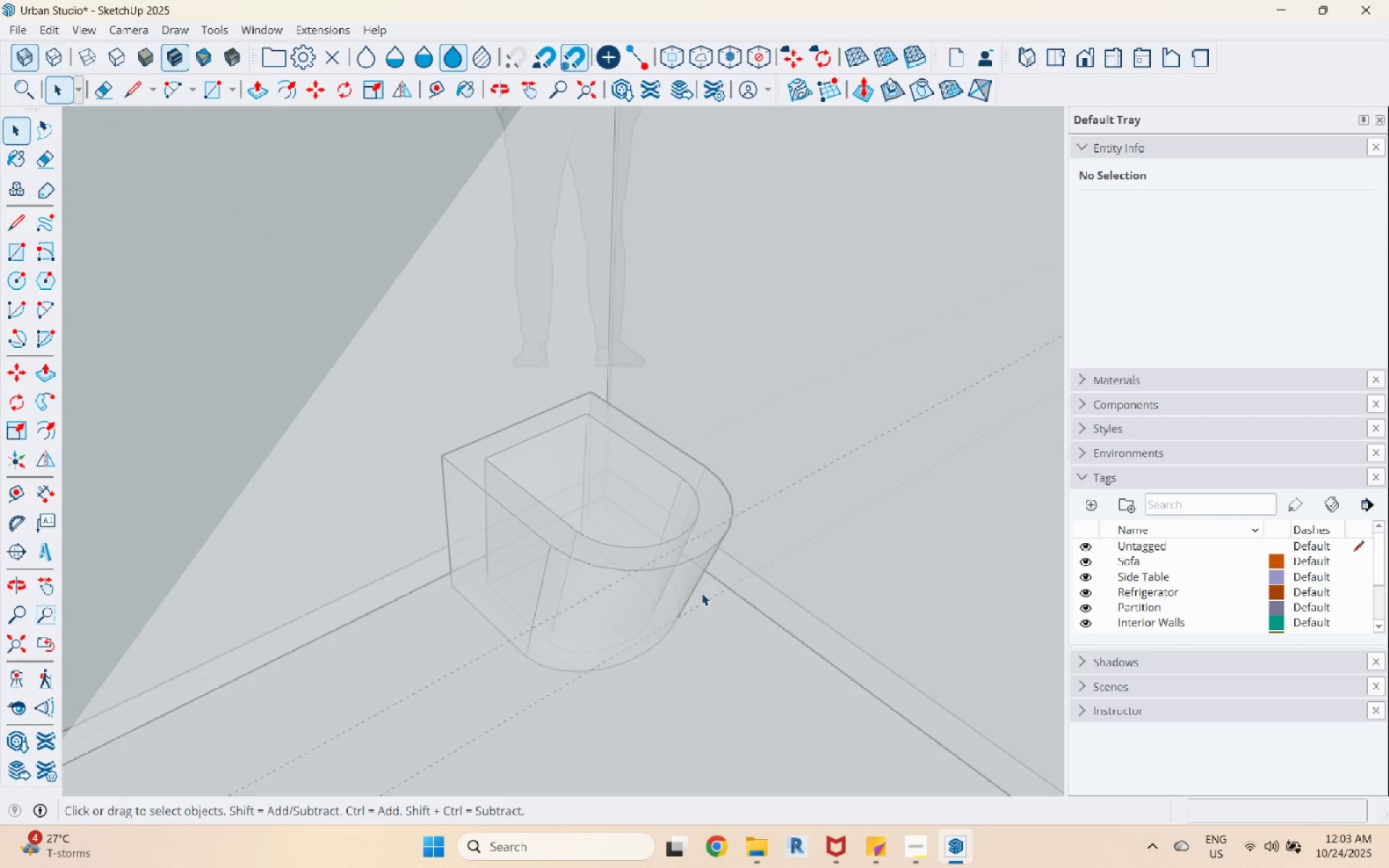 
key(Escape)
 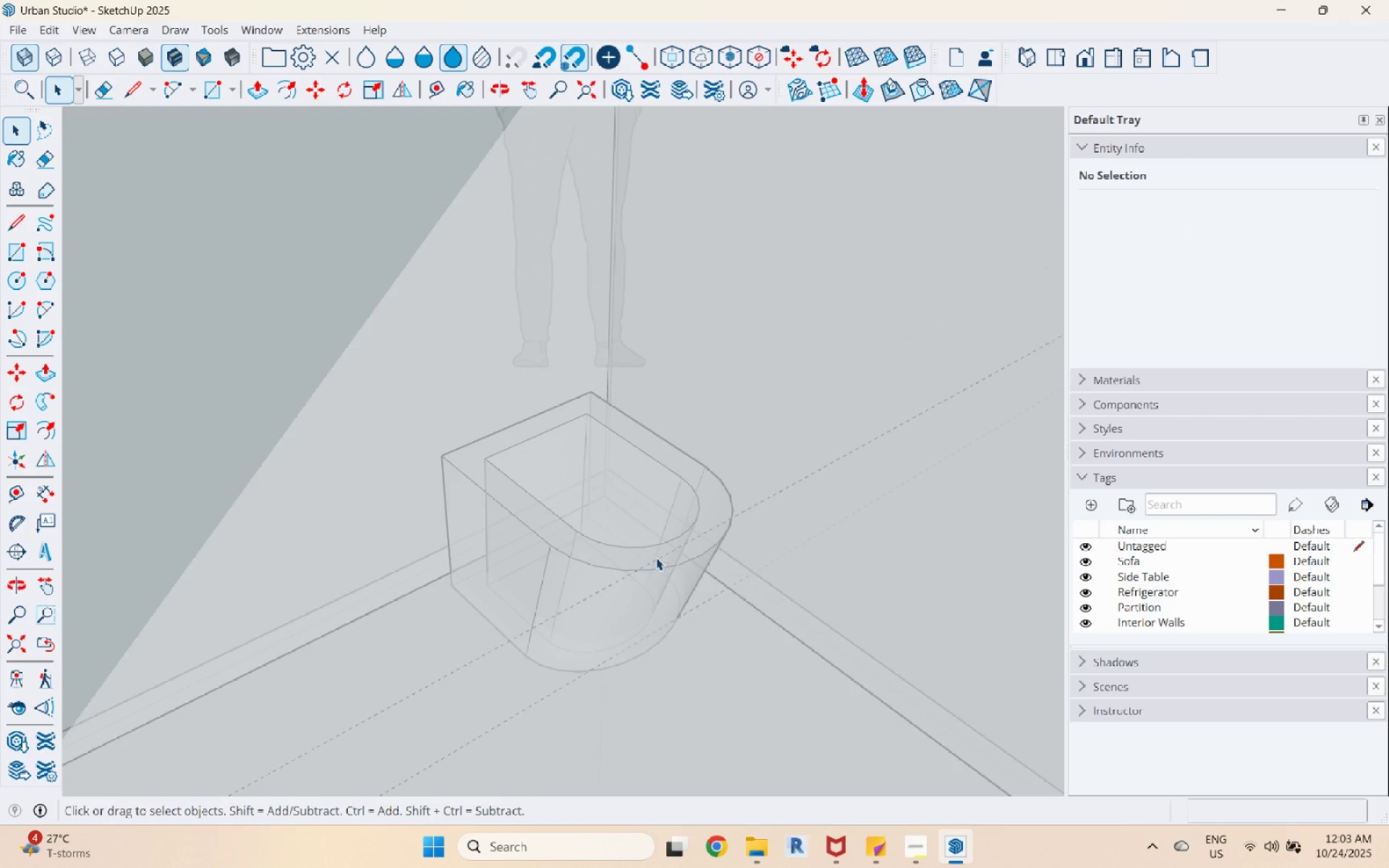 
scroll: coordinate [631, 698], scroll_direction: down, amount: 88.0
 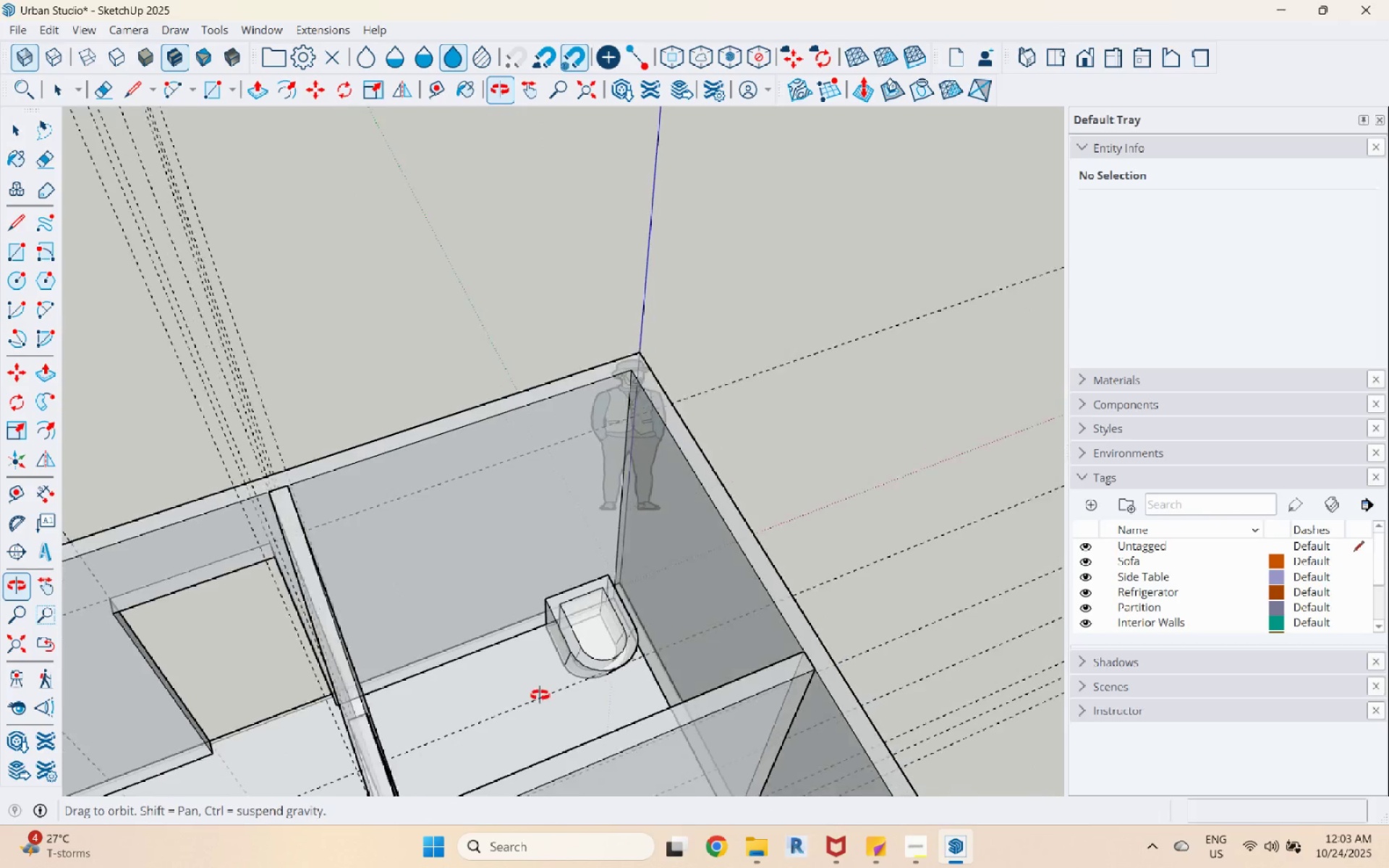 
scroll: coordinate [624, 658], scroll_direction: up, amount: 4.0
 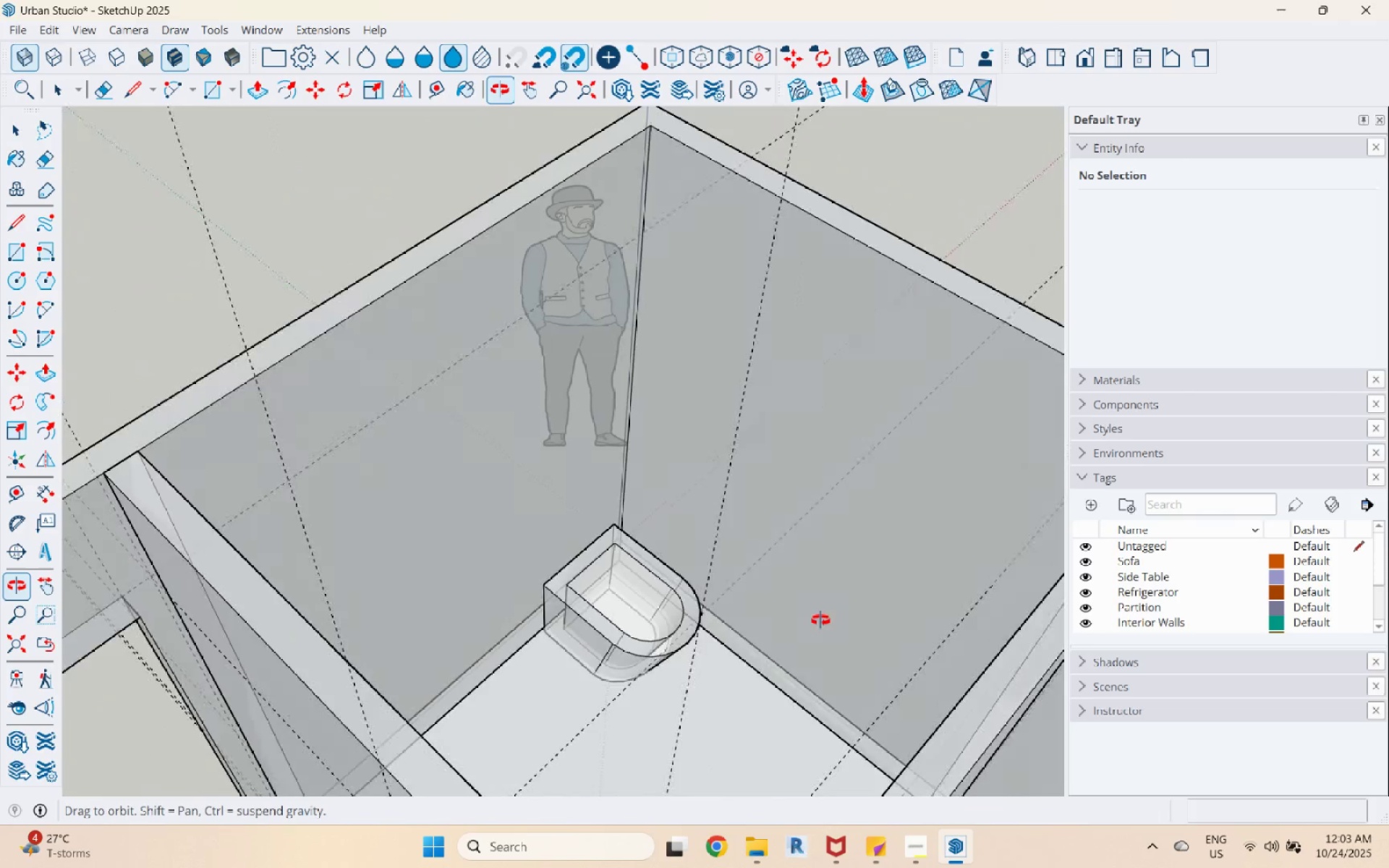 
scroll: coordinate [739, 571], scroll_direction: down, amount: 13.0
 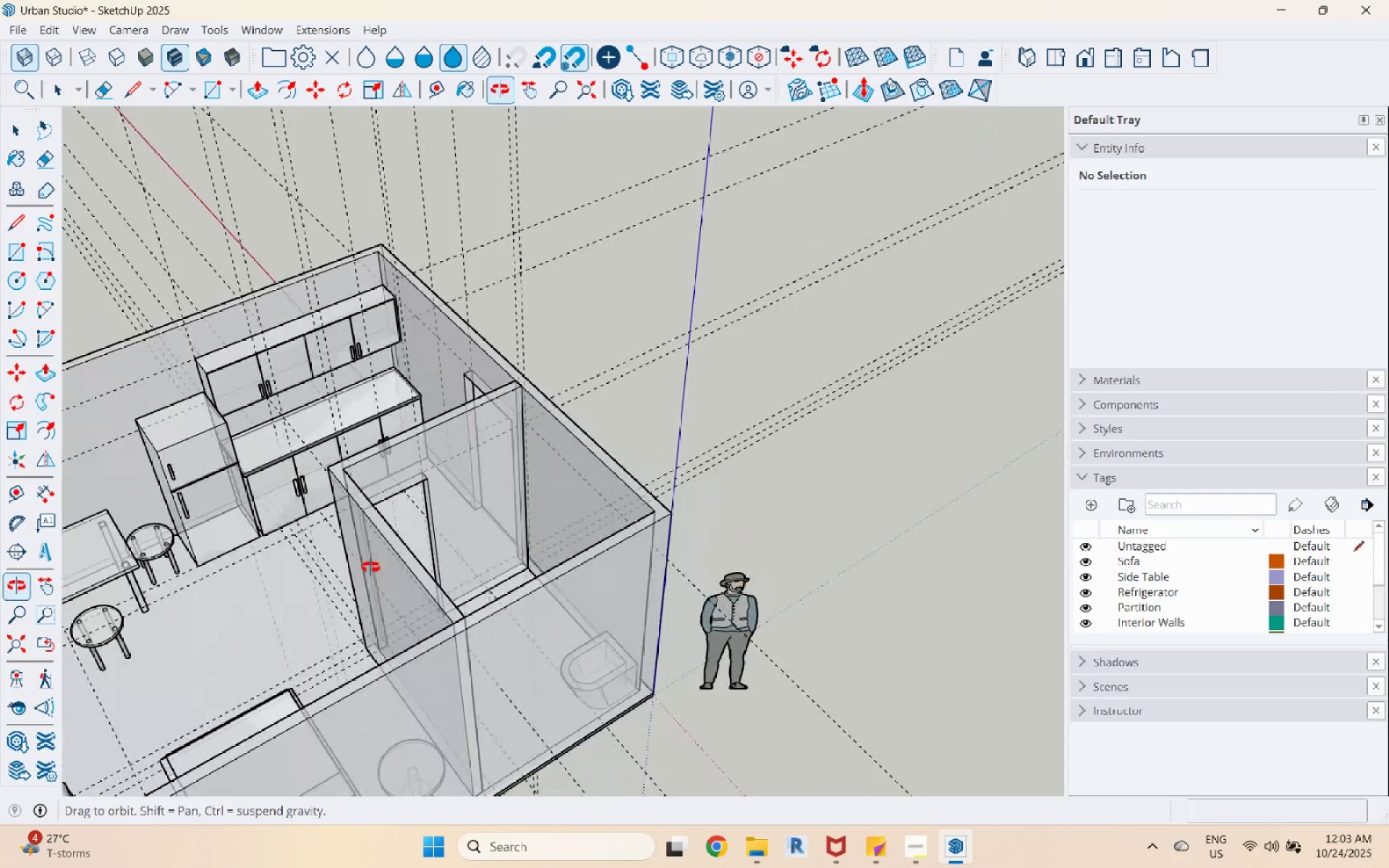 
scroll: coordinate [521, 536], scroll_direction: up, amount: 16.0
 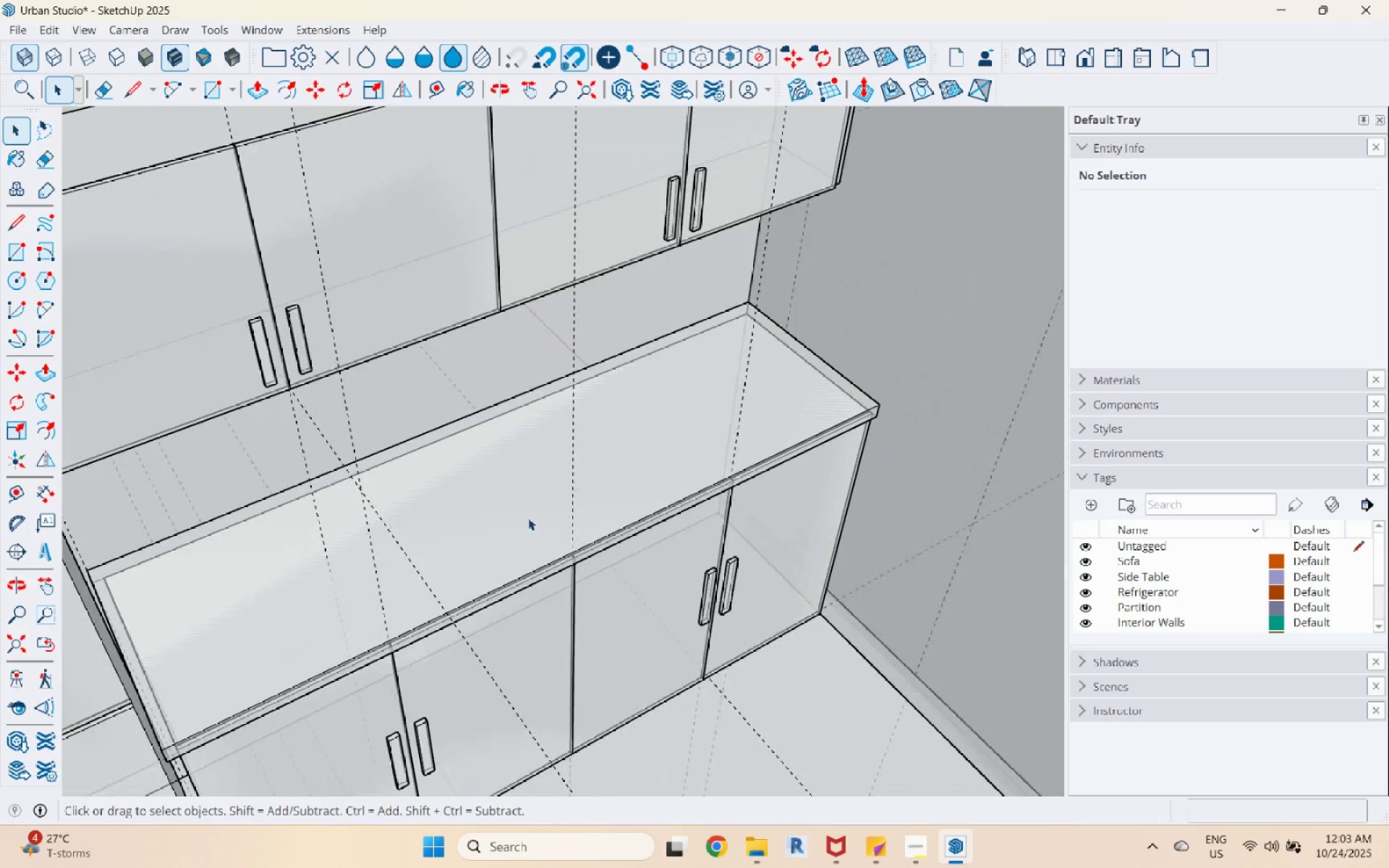 
double_click([528, 518])
 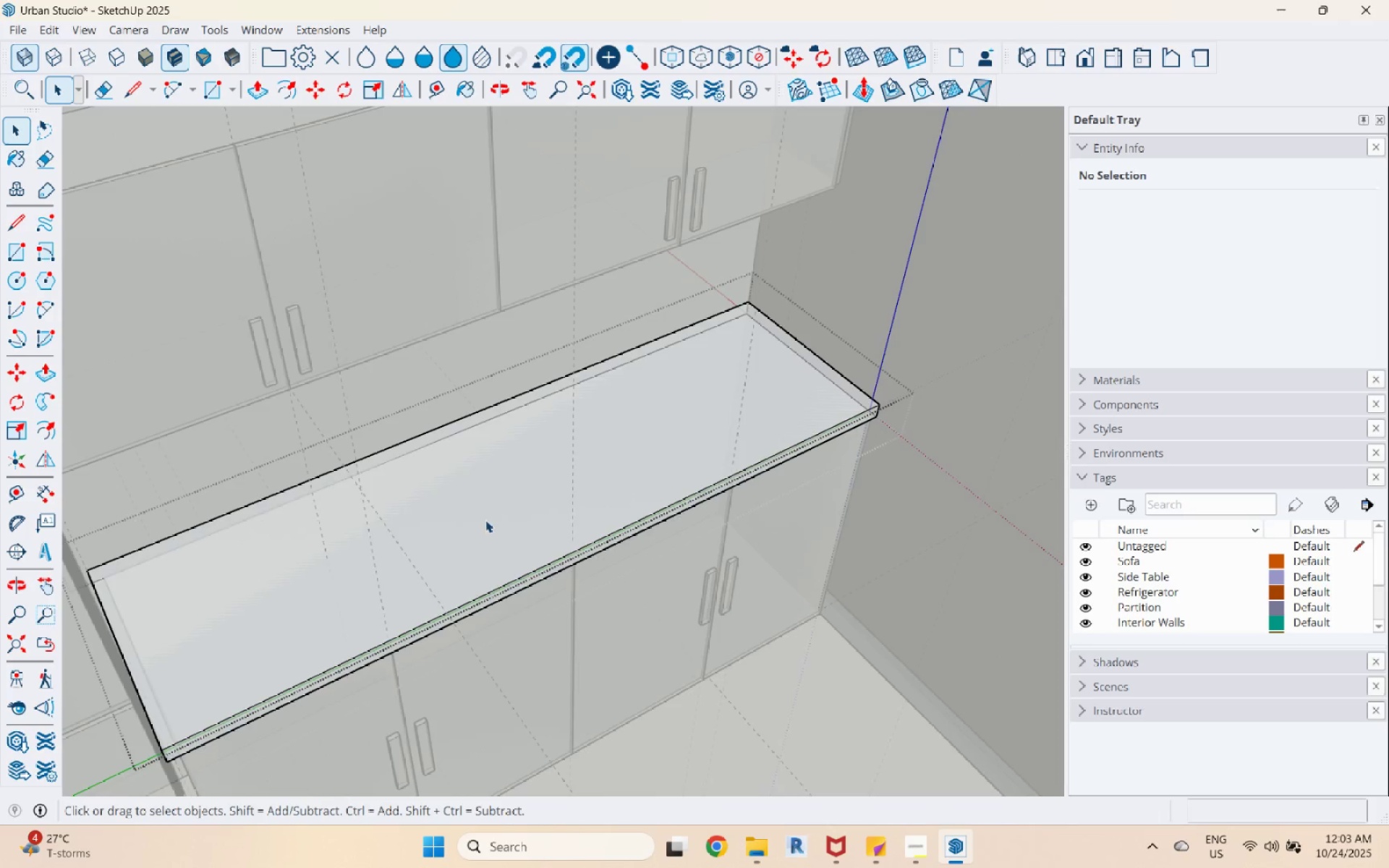 
triple_click([485, 521])
 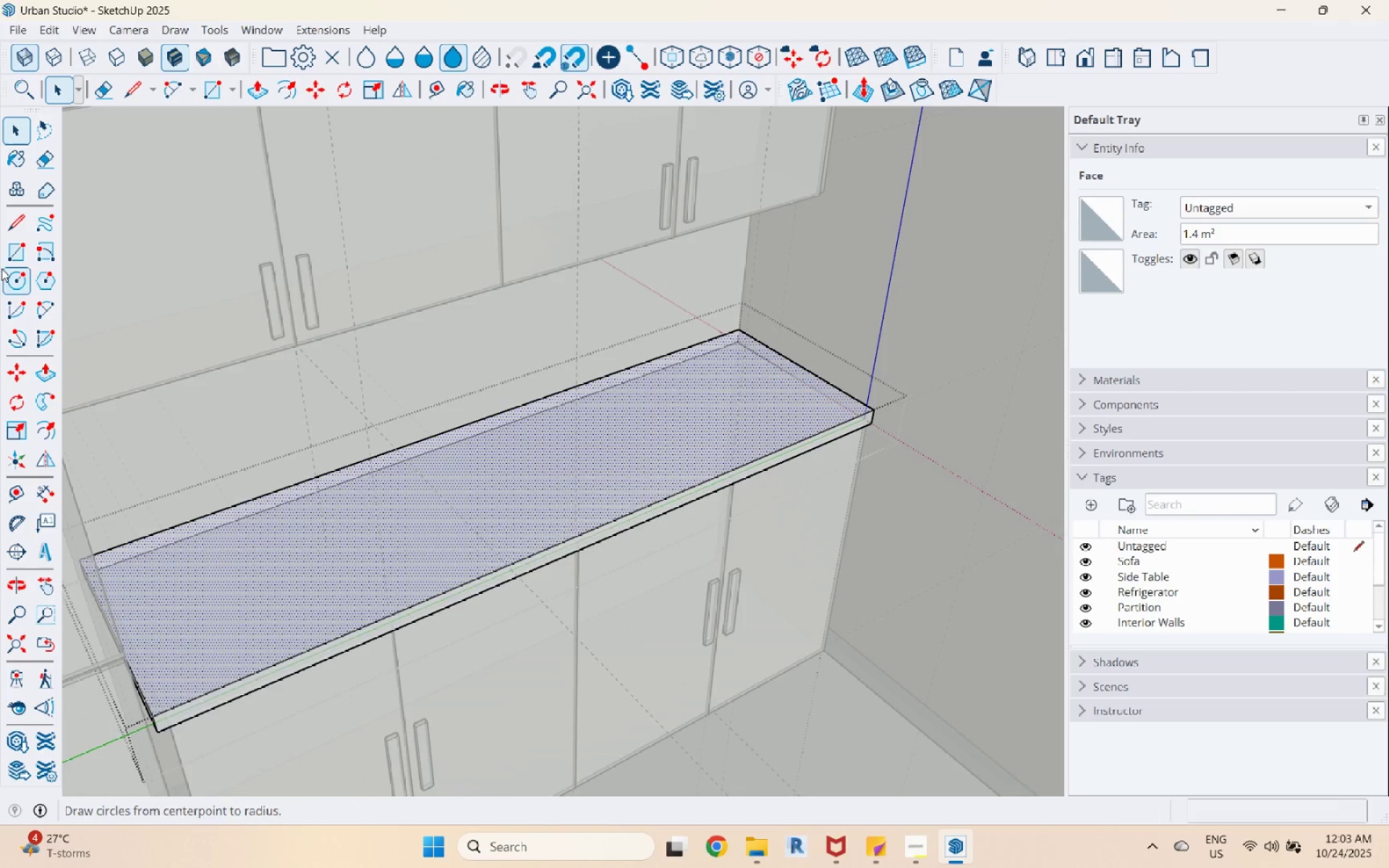 
left_click([13, 255])
 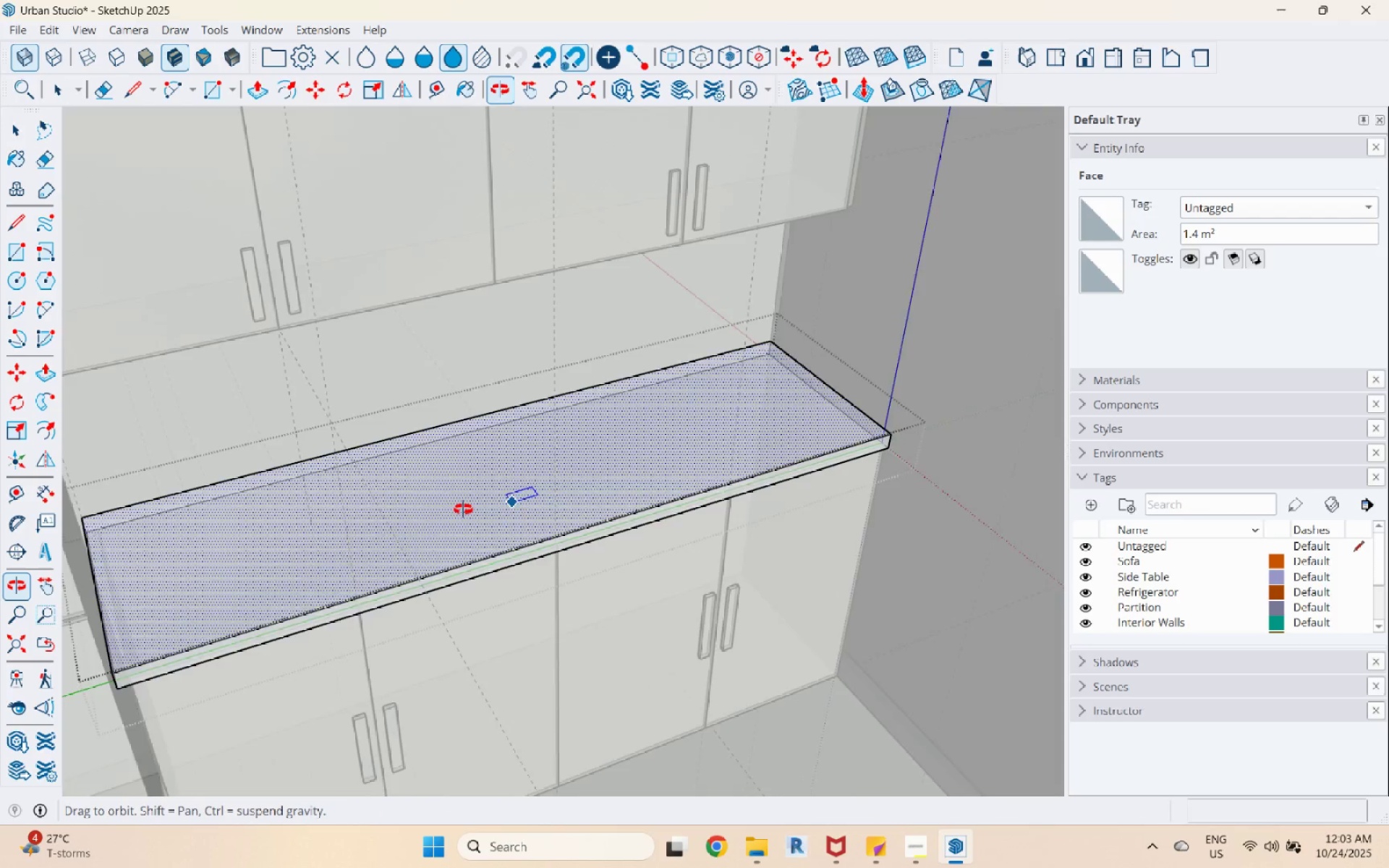 
scroll: coordinate [477, 507], scroll_direction: up, amount: 2.0
 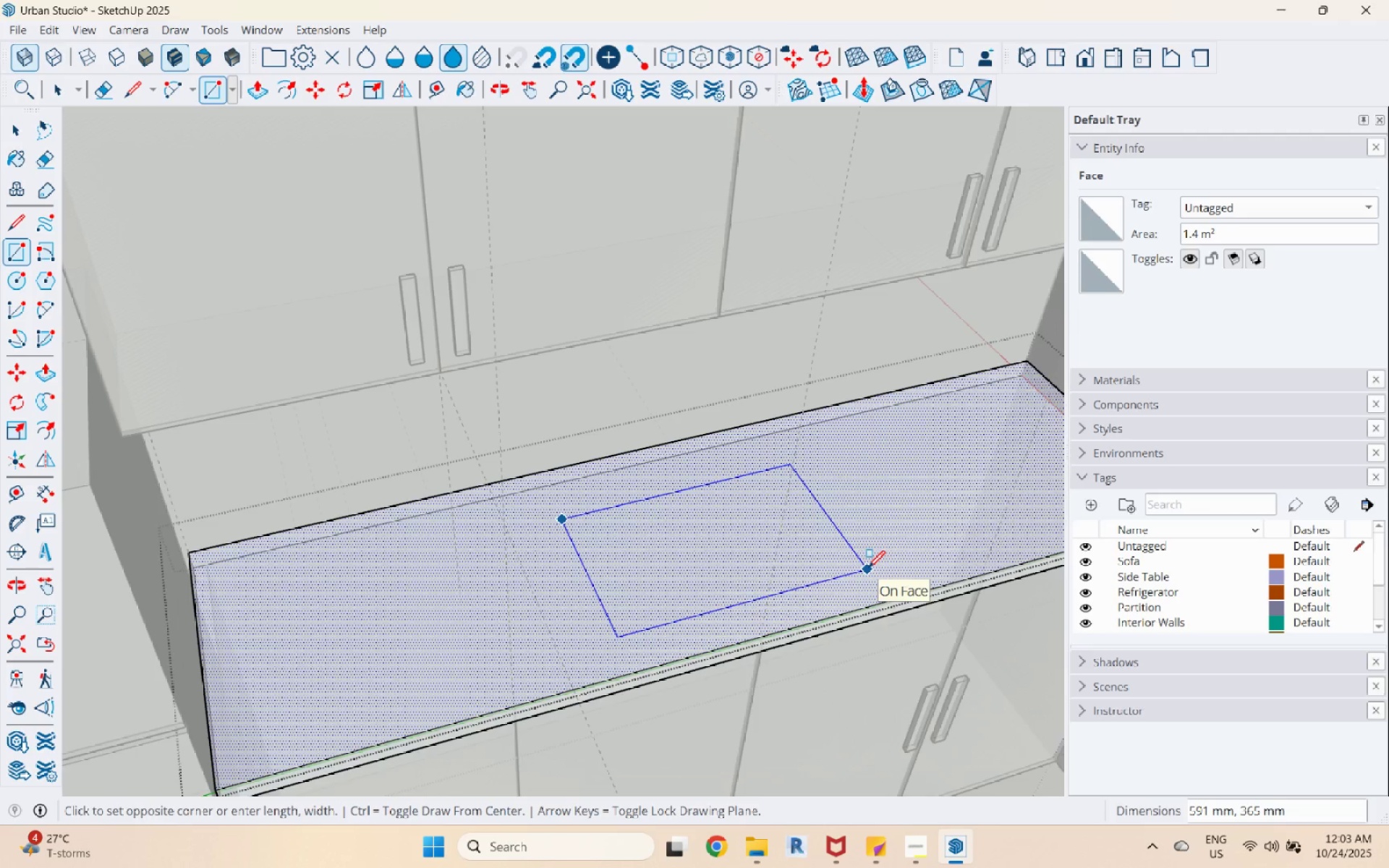 
wait(5.83)
 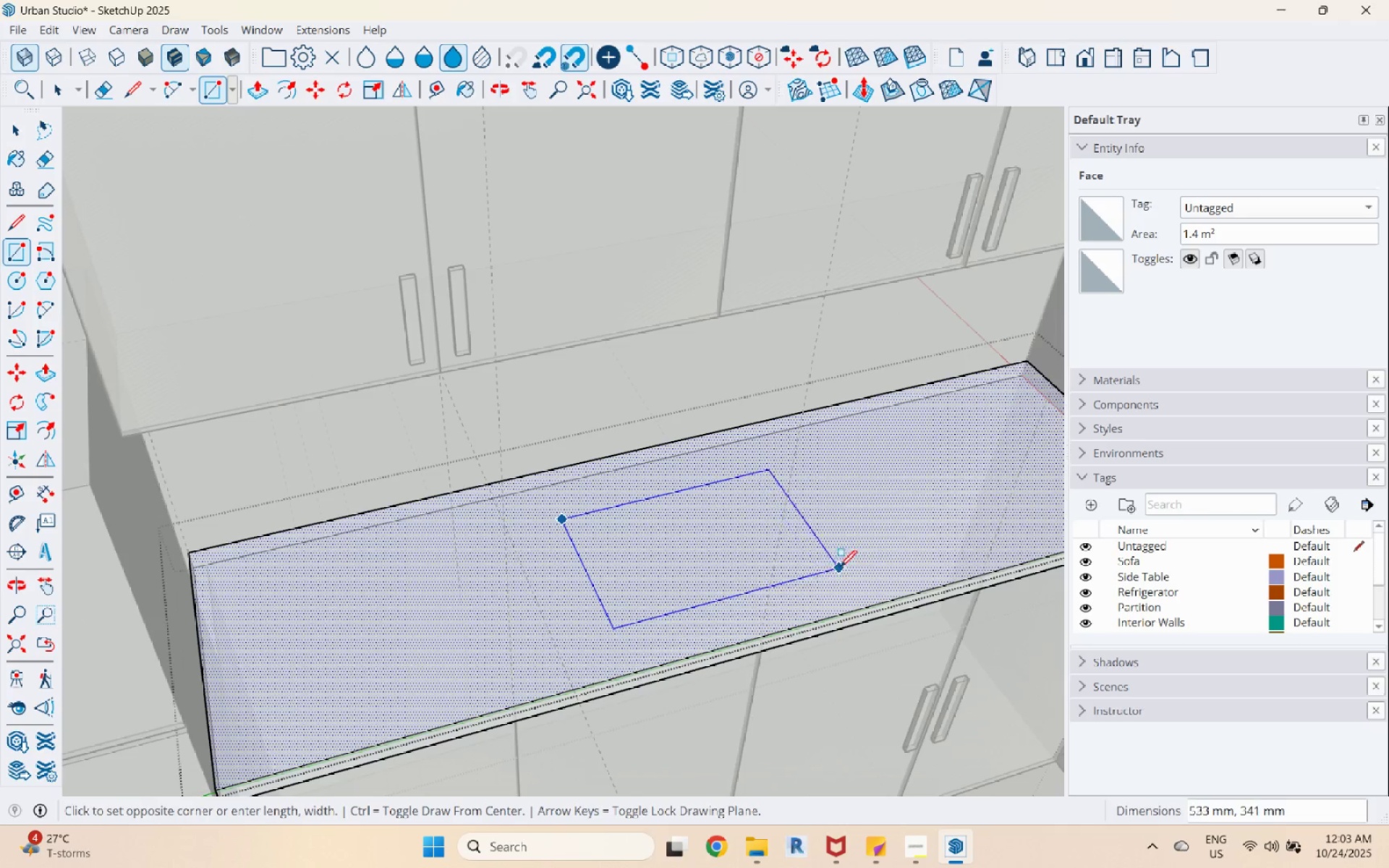 
key(Numpad6)
 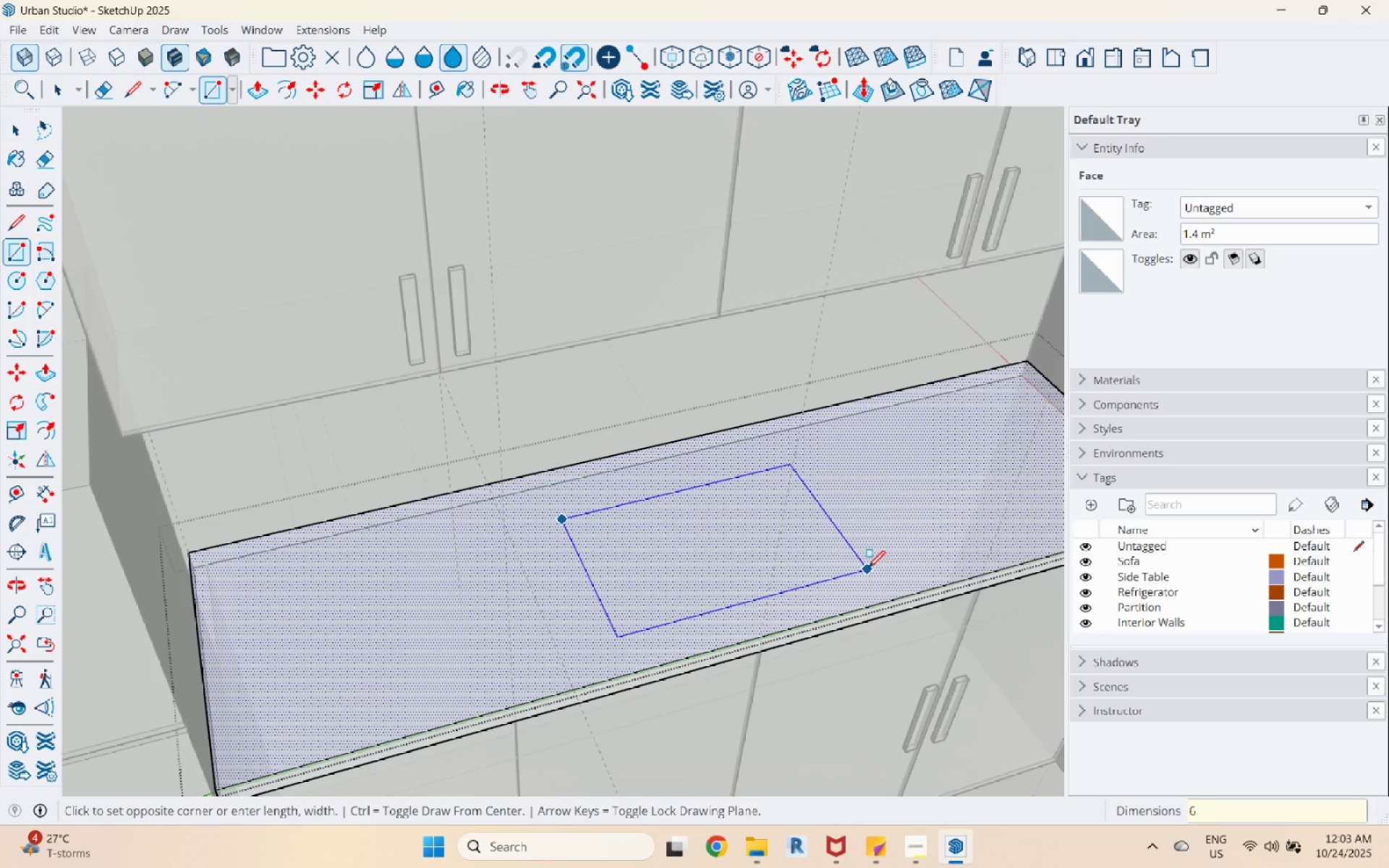 
key(Numpad0)
 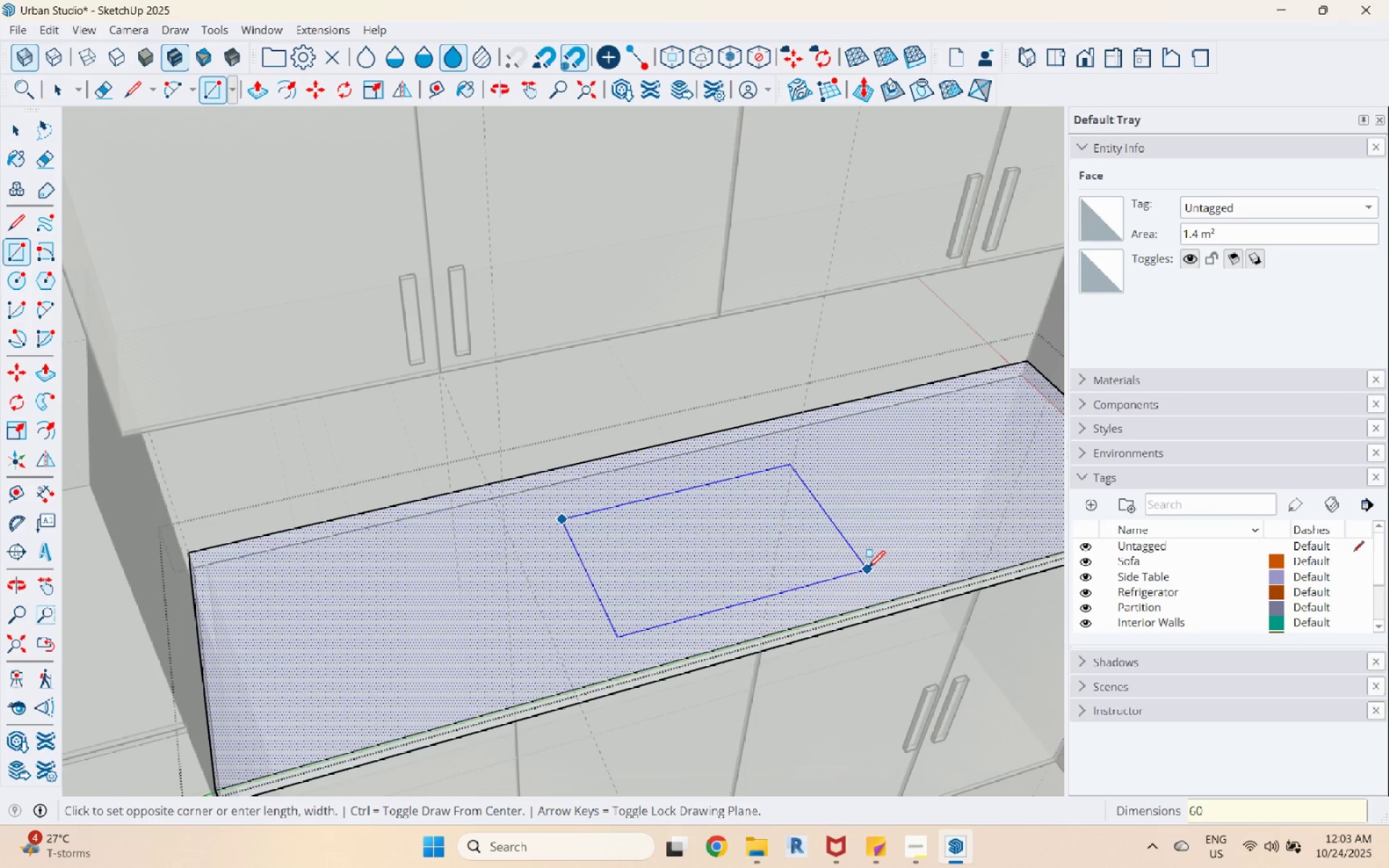 
key(Numpad0)
 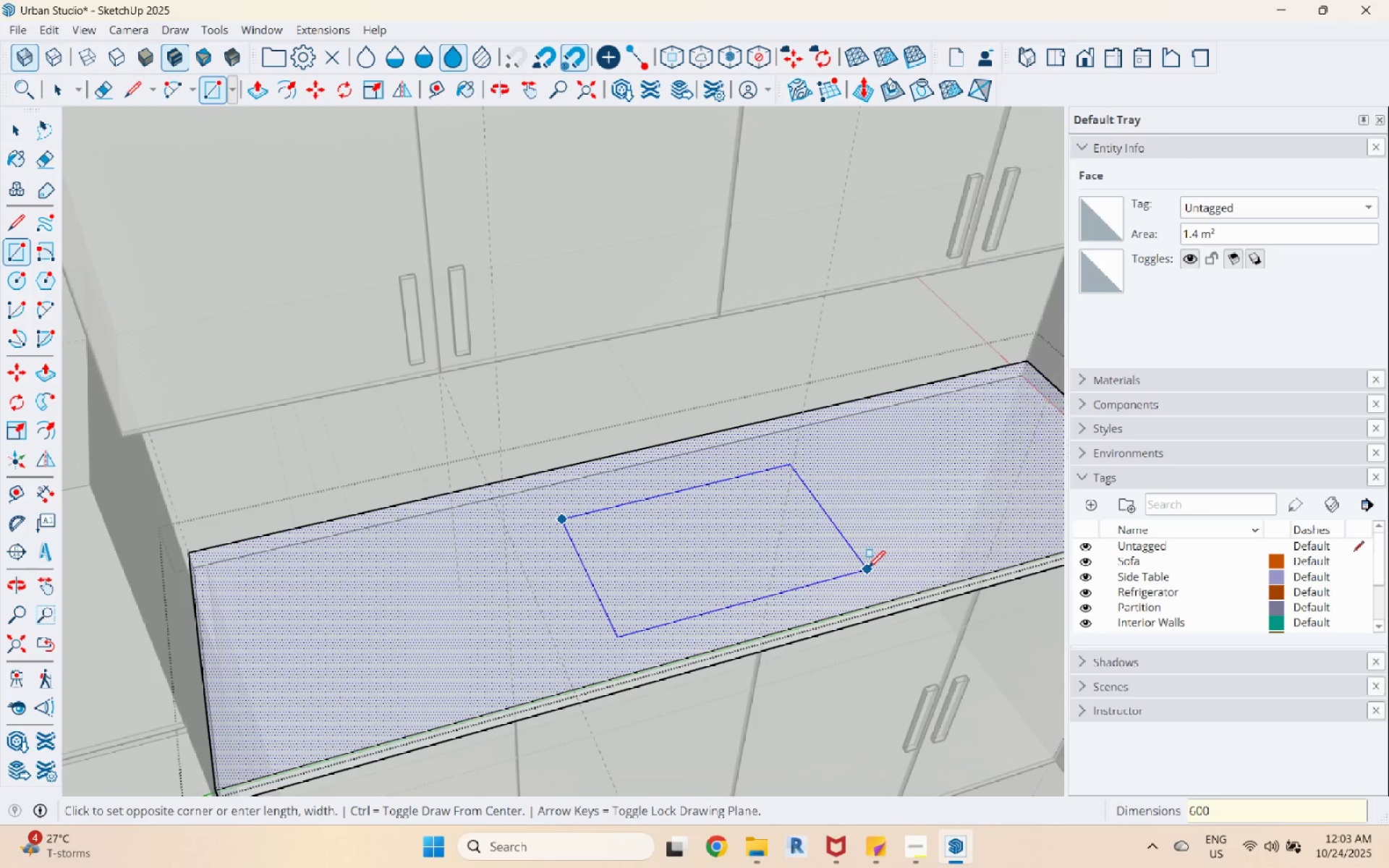 
key(Comma)
 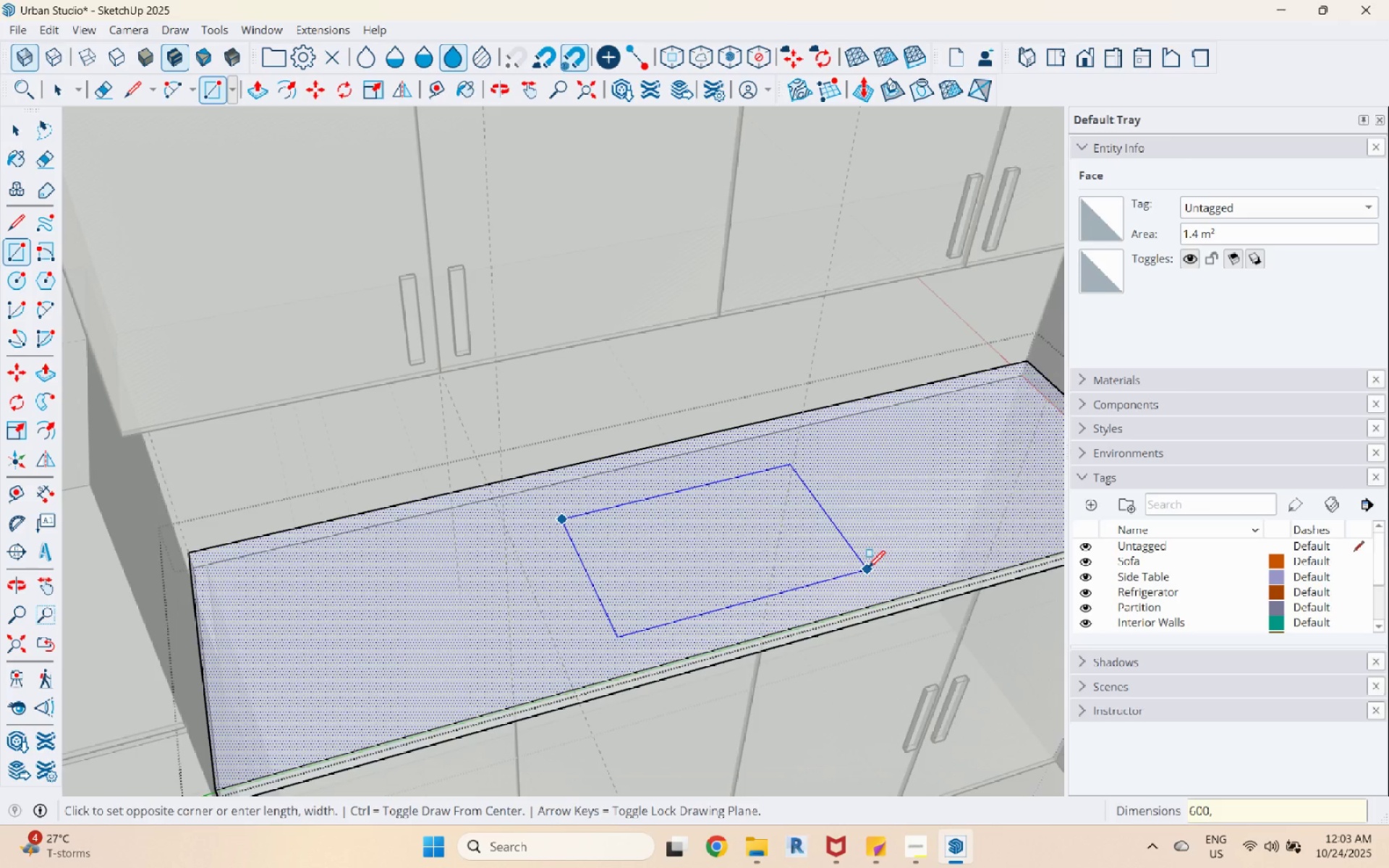 
key(Numpad4)
 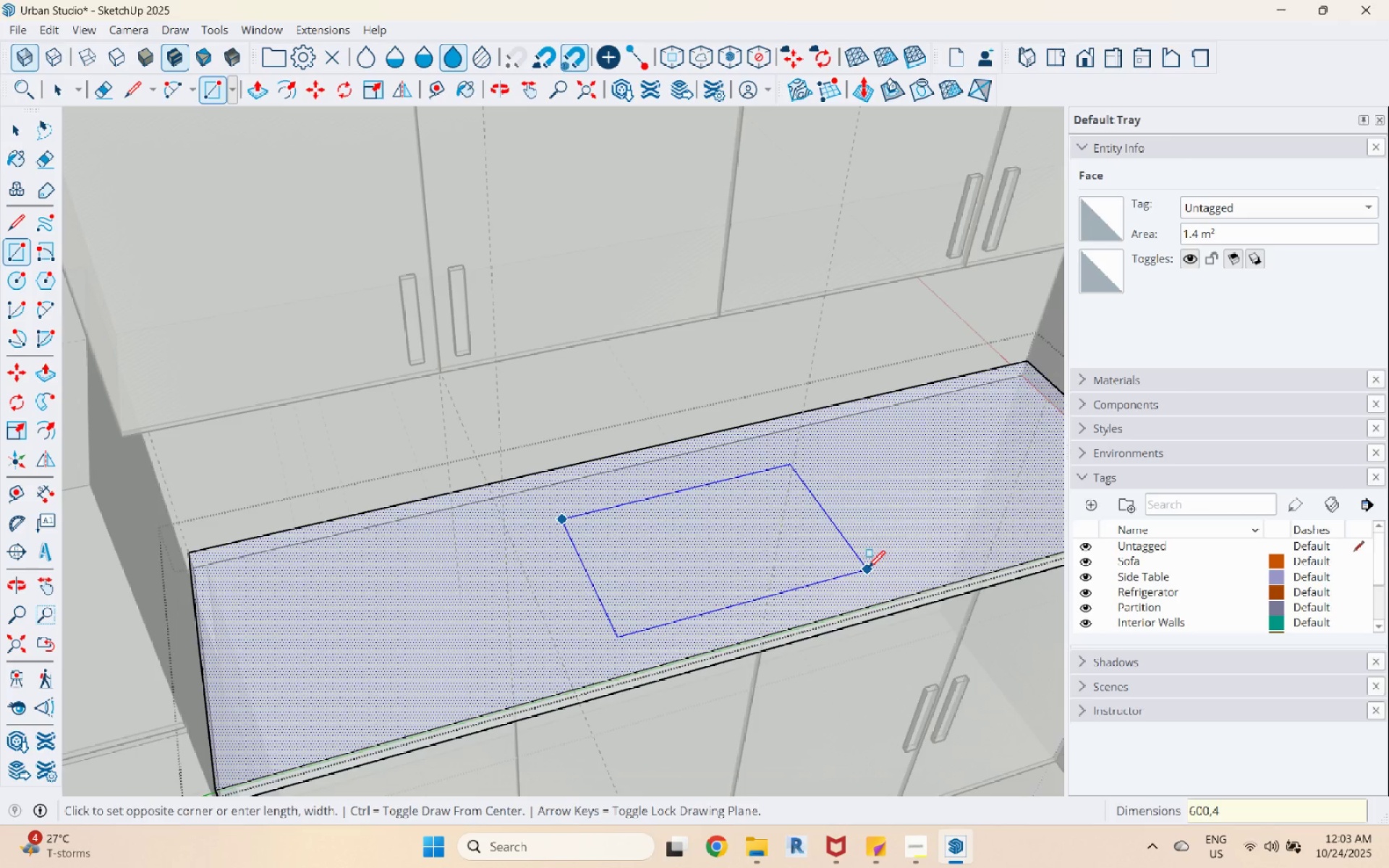 
key(Numpad0)
 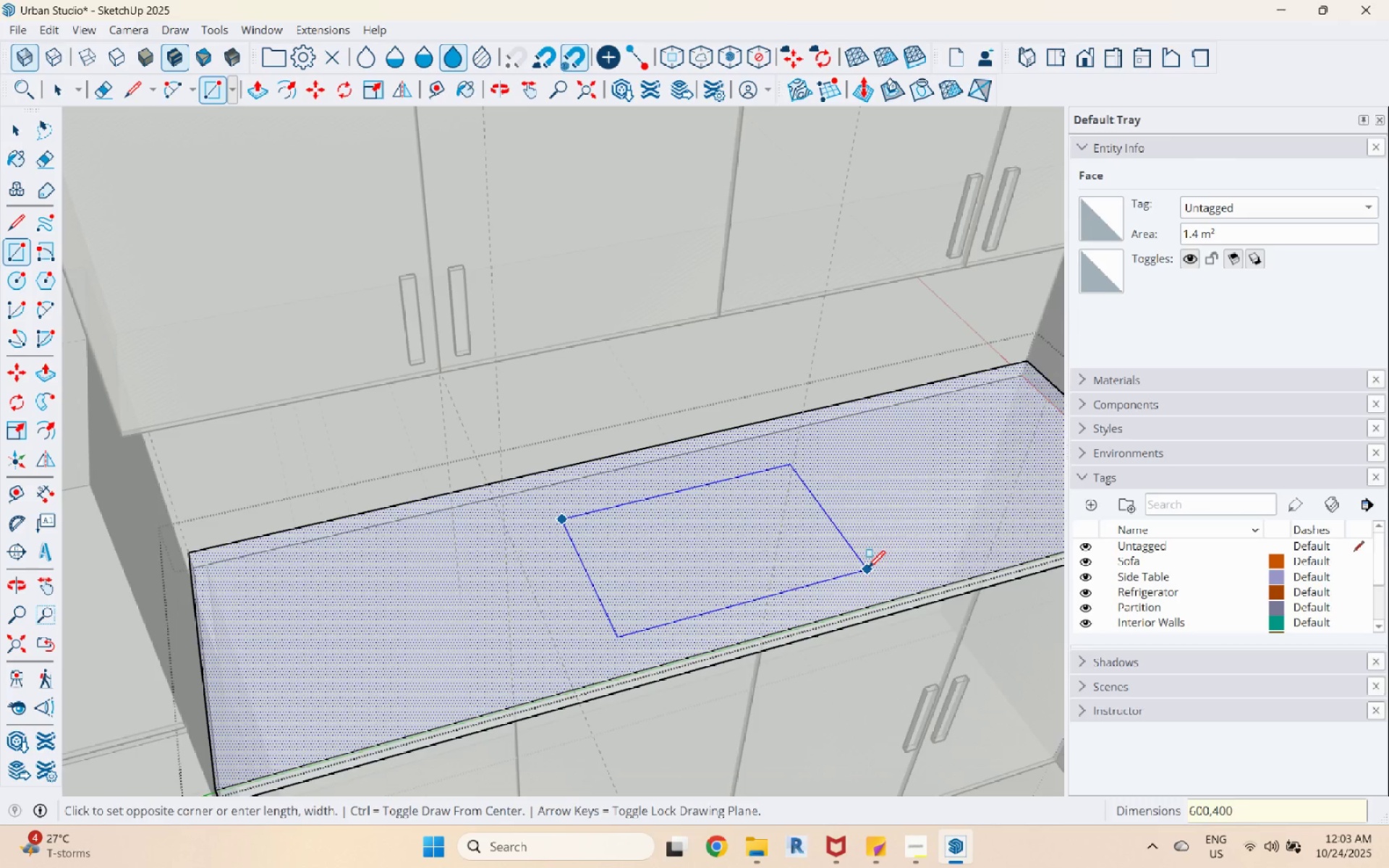 
key(Numpad0)
 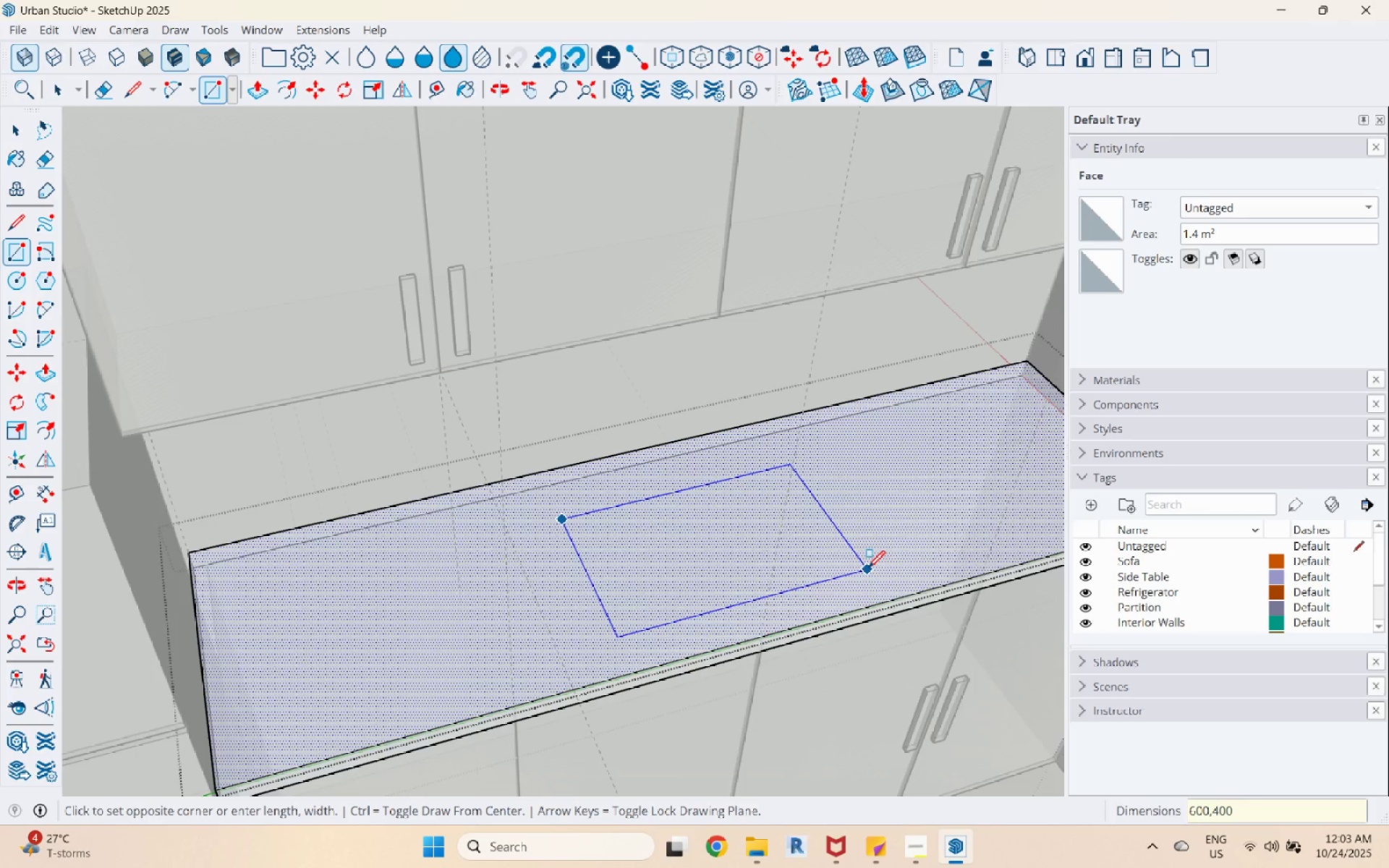 
key(Enter)
 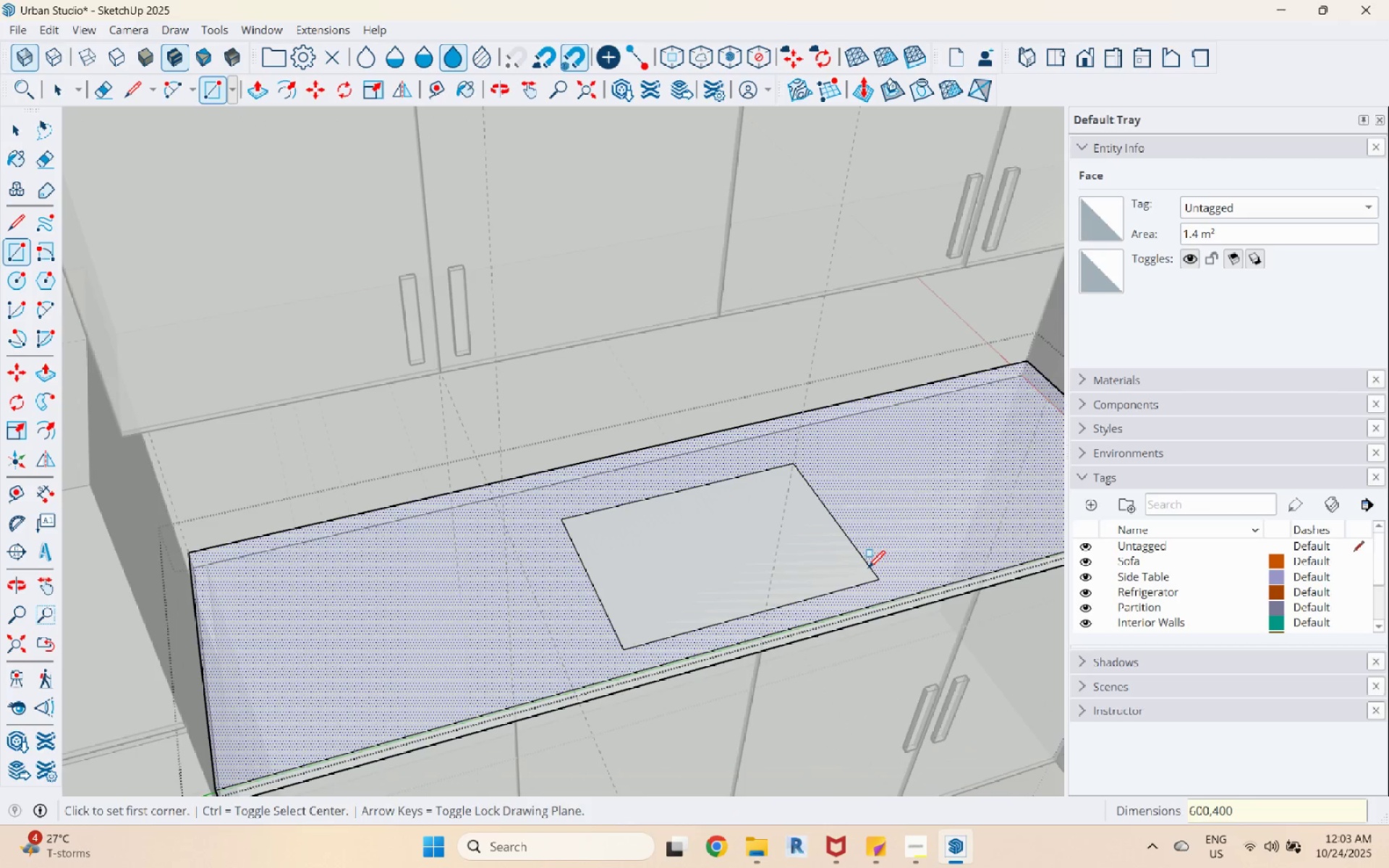 
key(Space)
 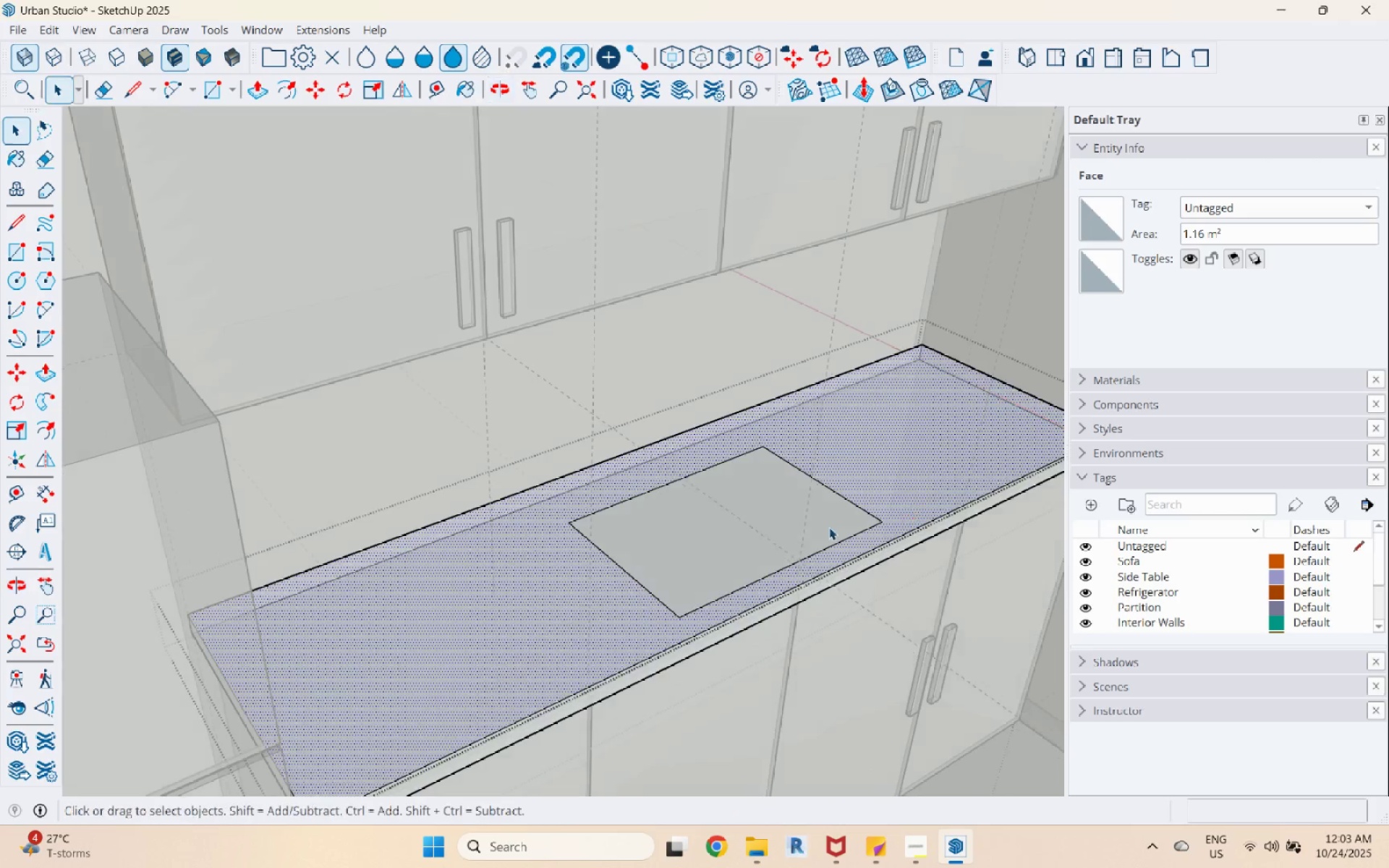 
left_click([663, 525])
 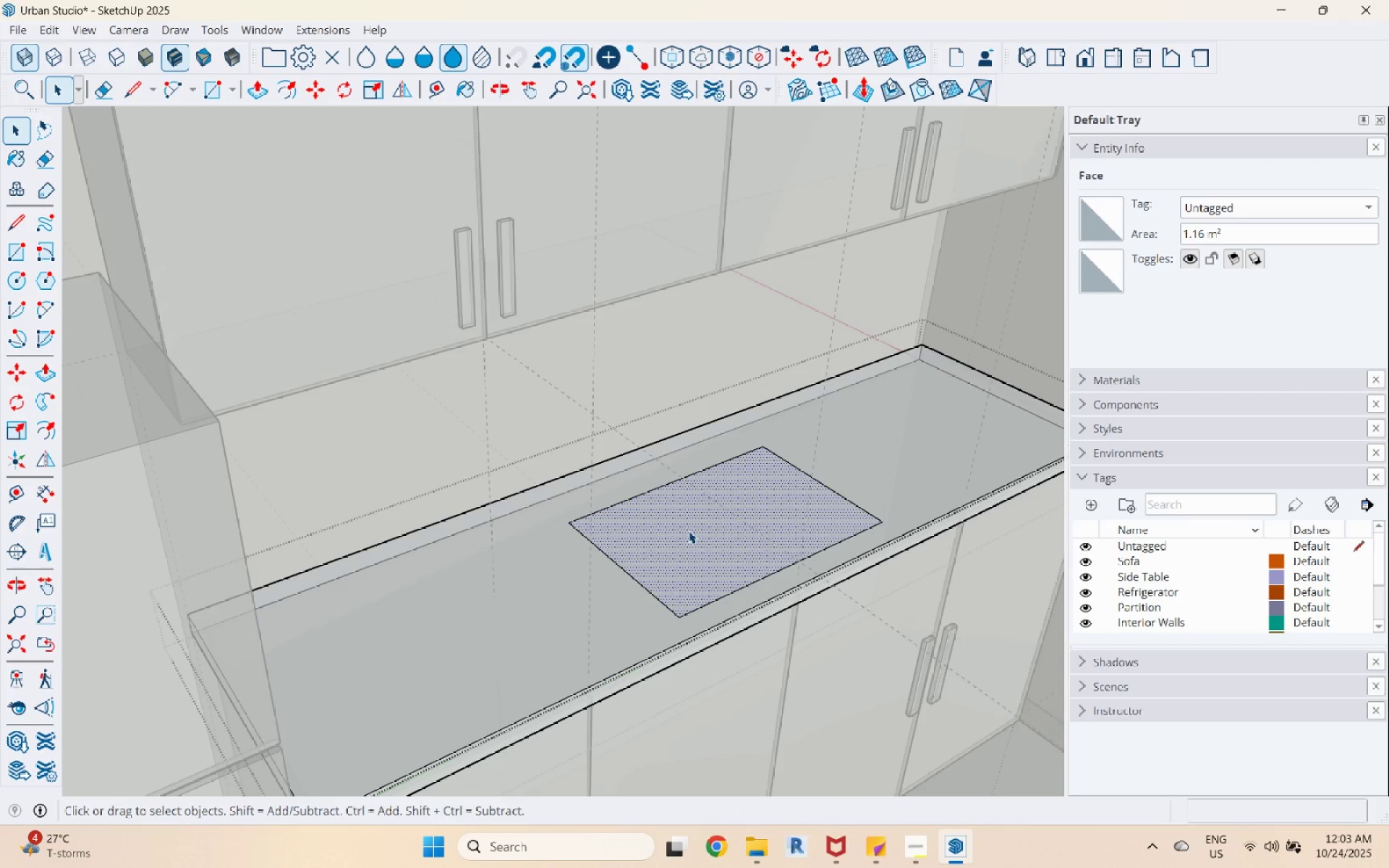 
key(P)
 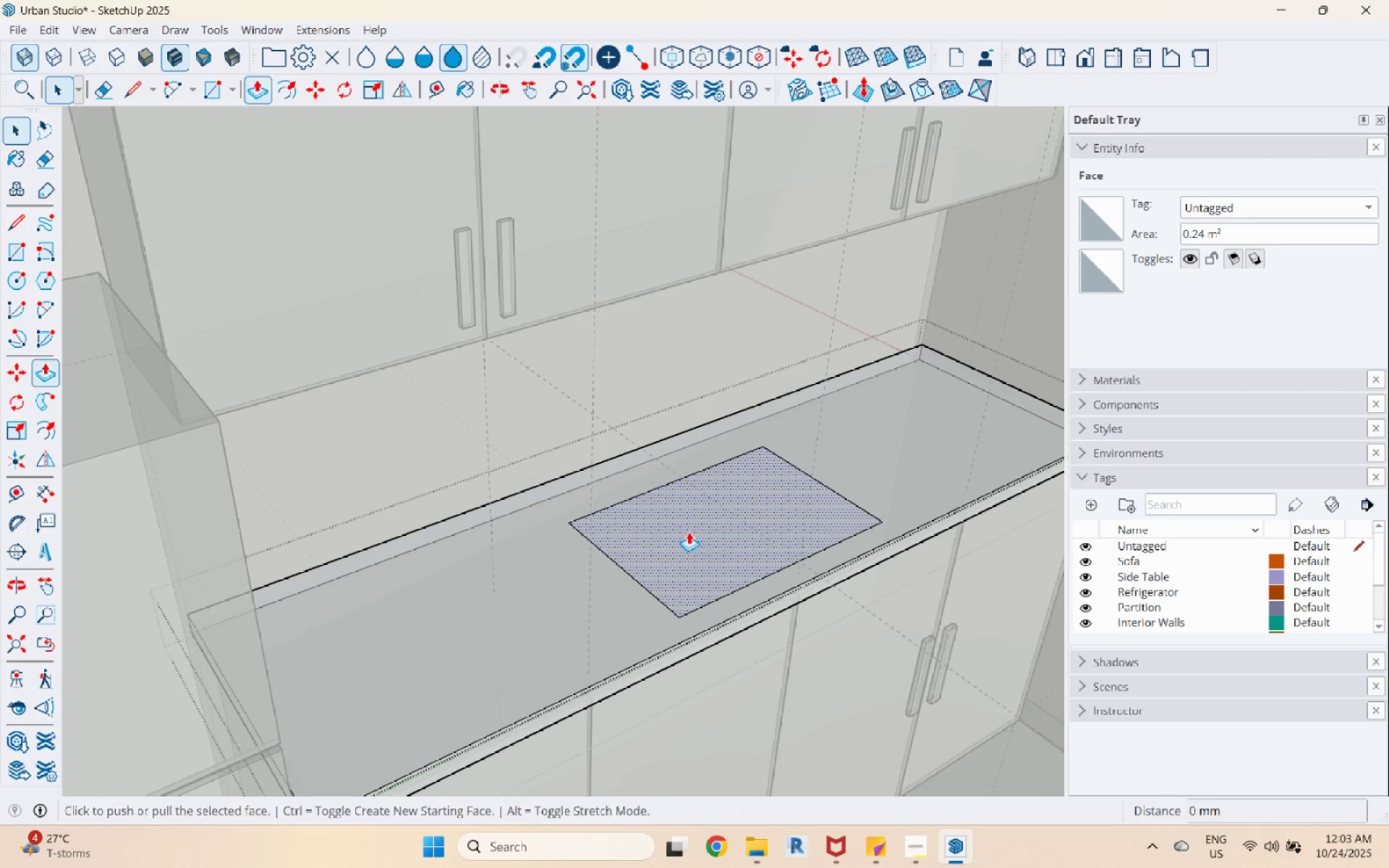 
left_click([689, 532])
 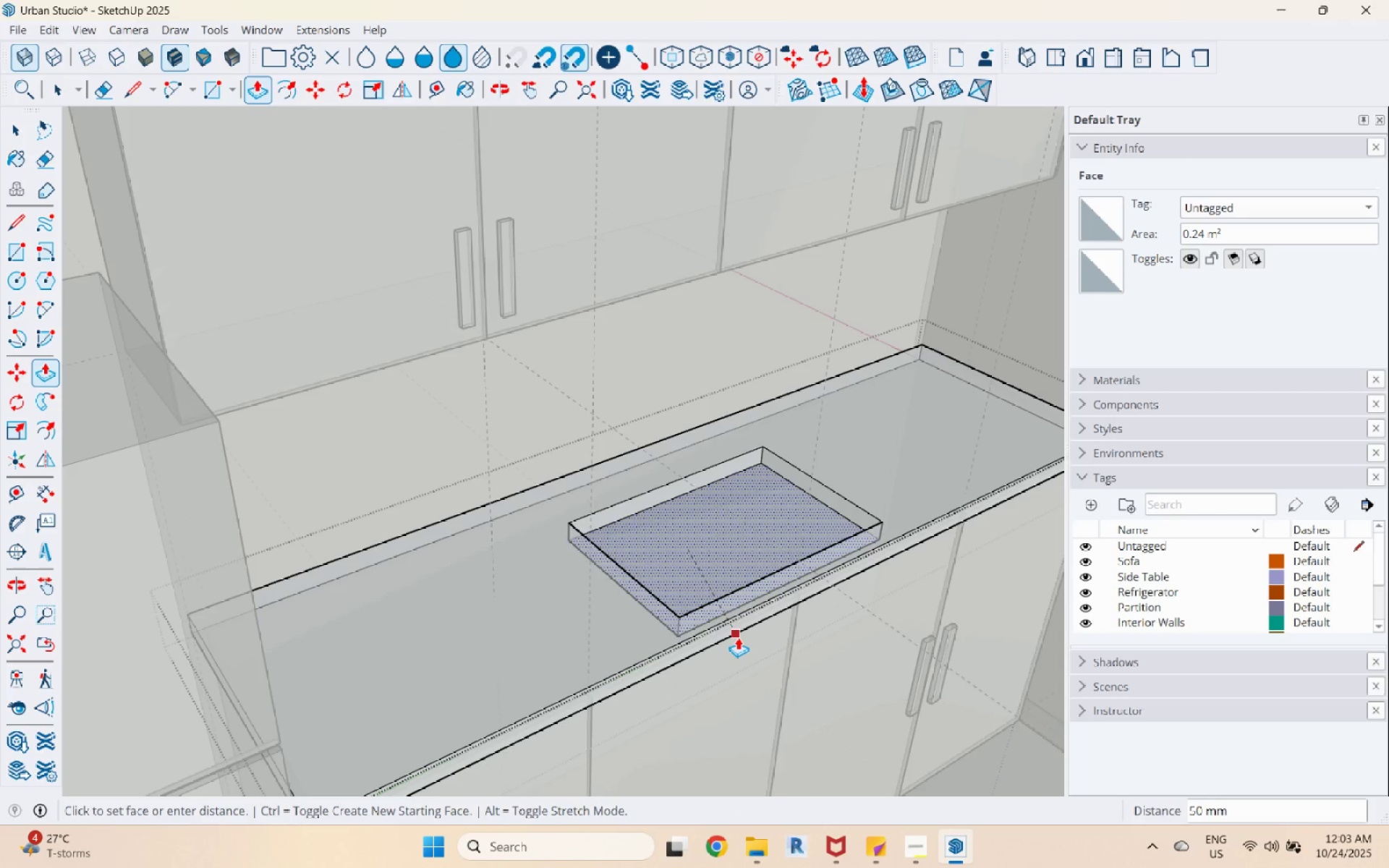 
left_click([738, 638])
 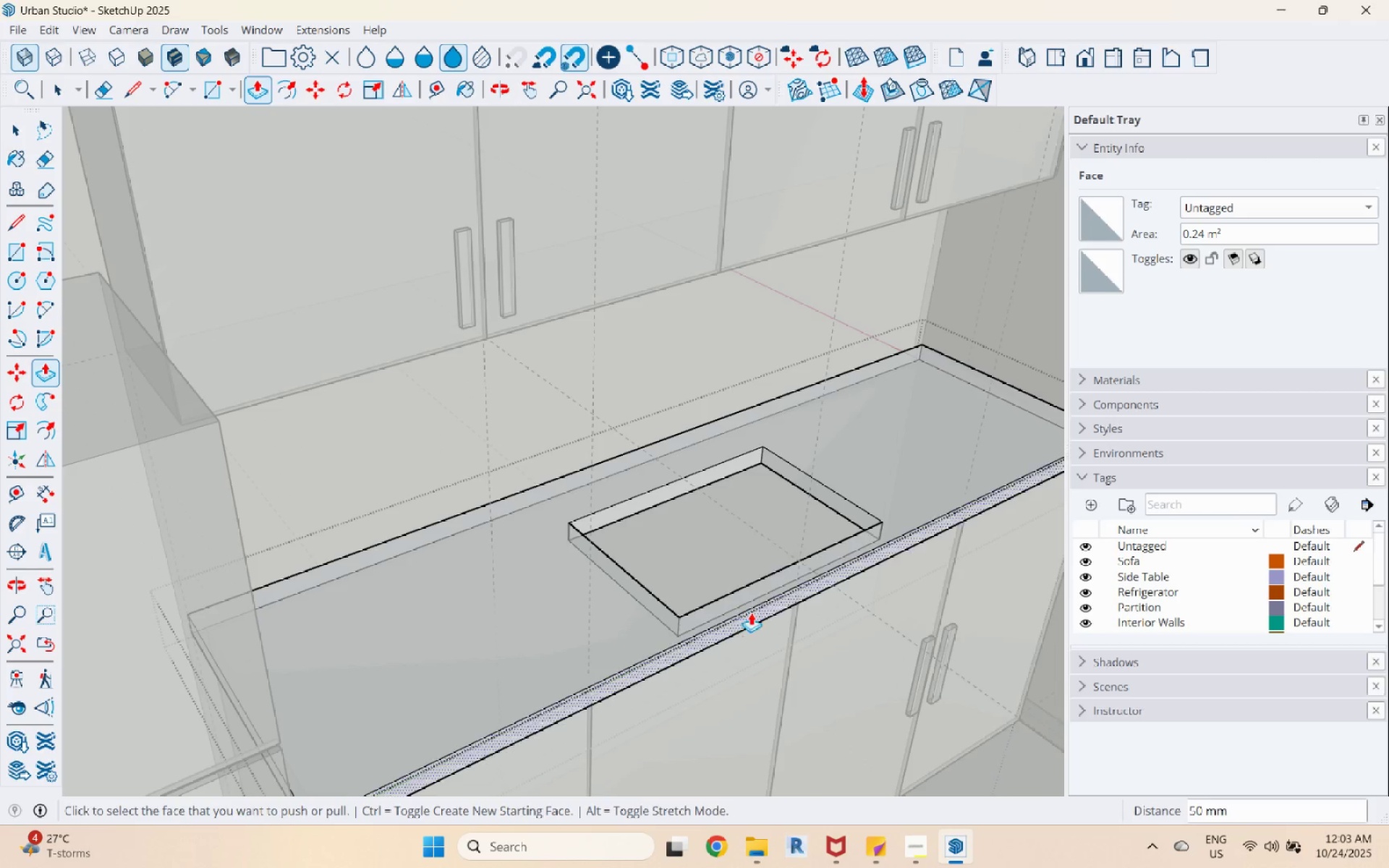 
key(Space)
 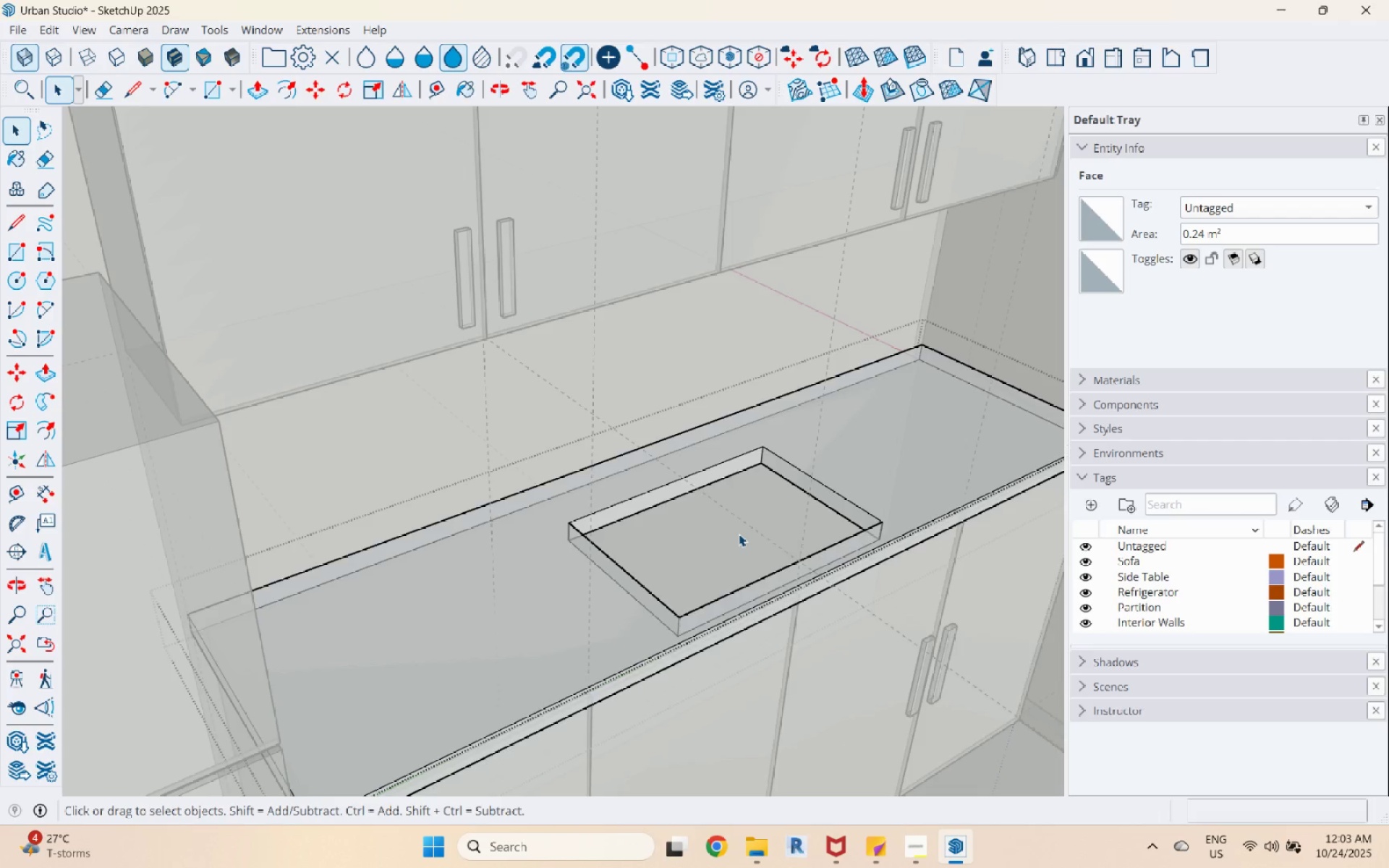 
double_click([739, 534])
 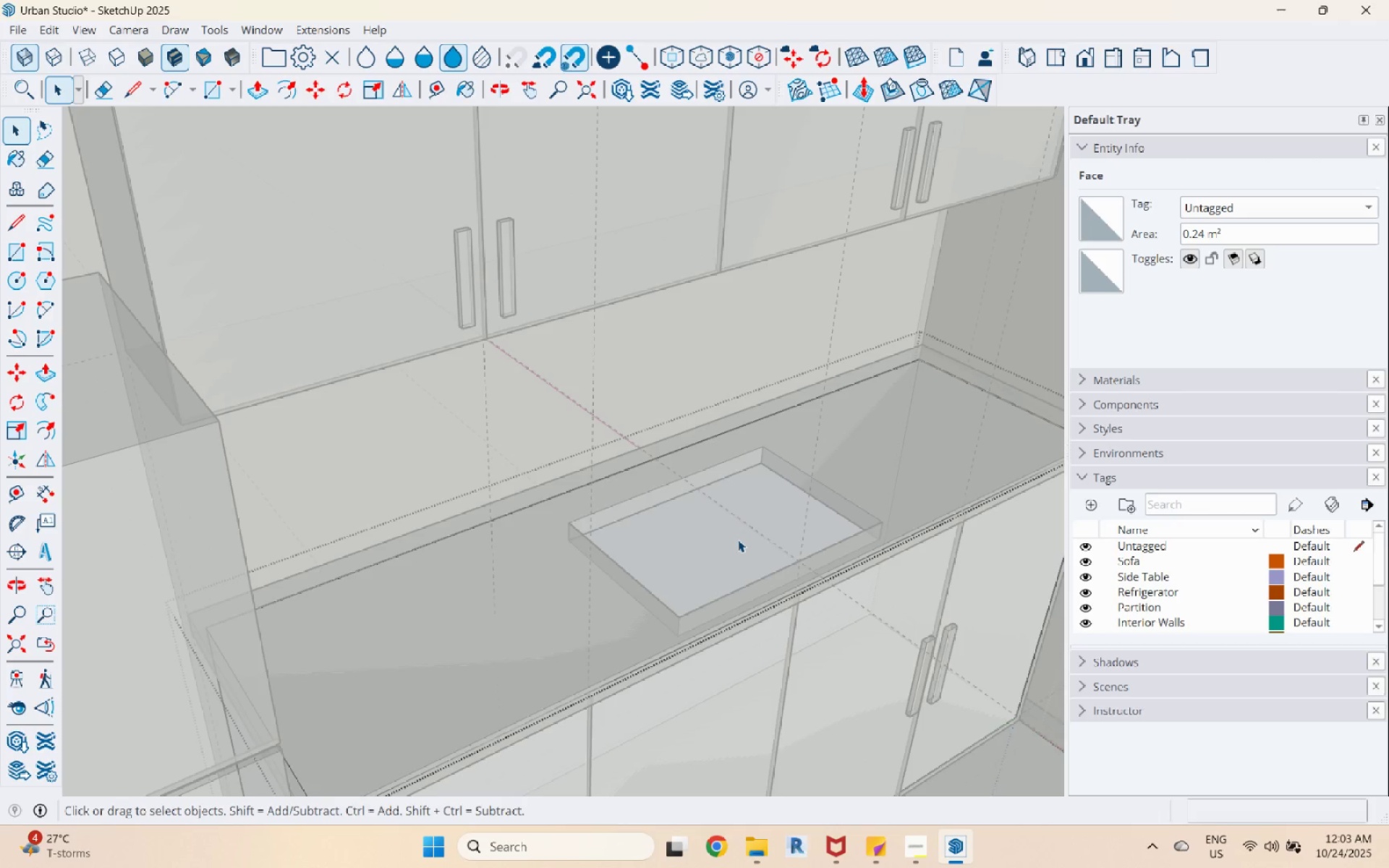 
triple_click([738, 540])
 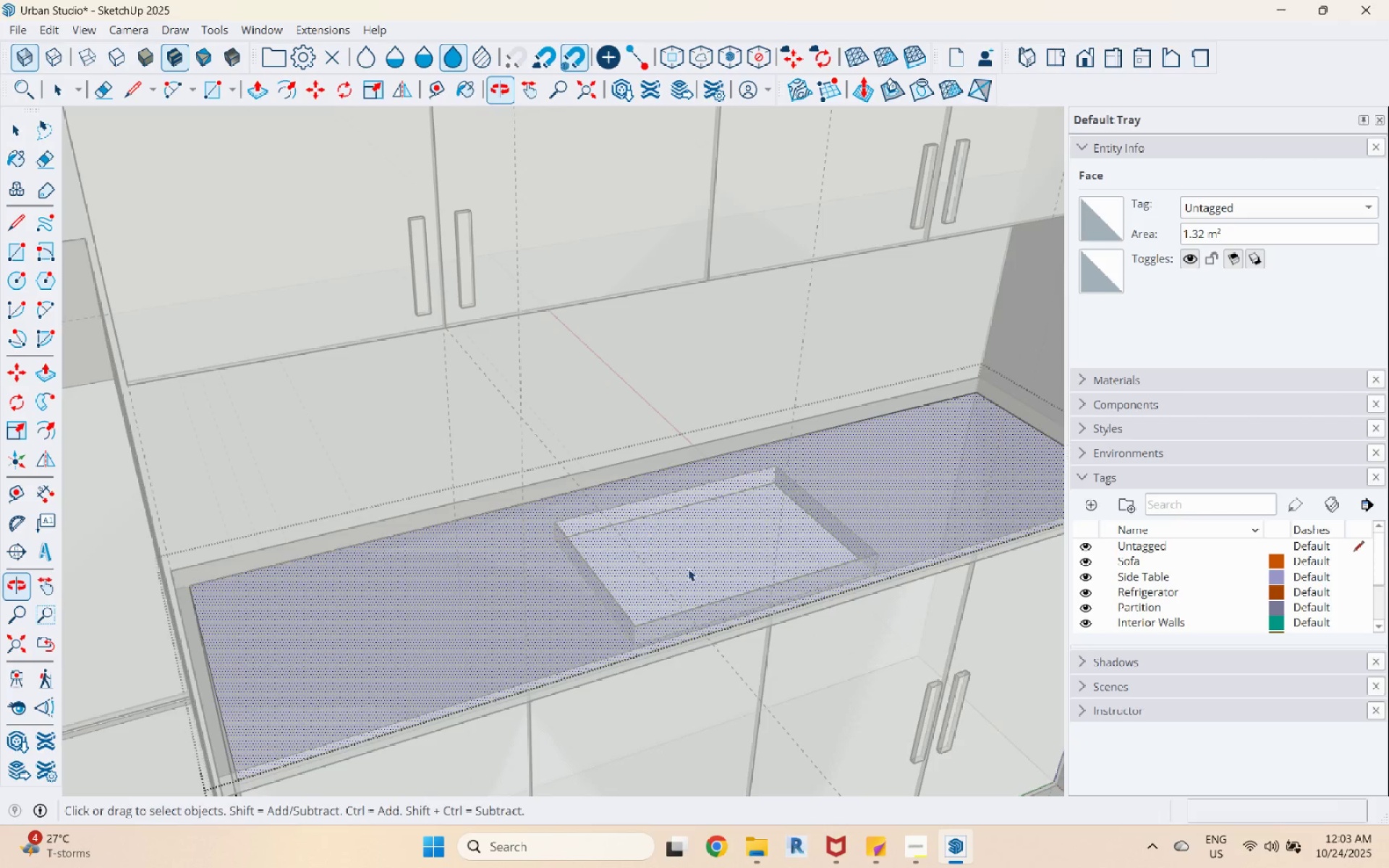 
double_click([638, 684])
 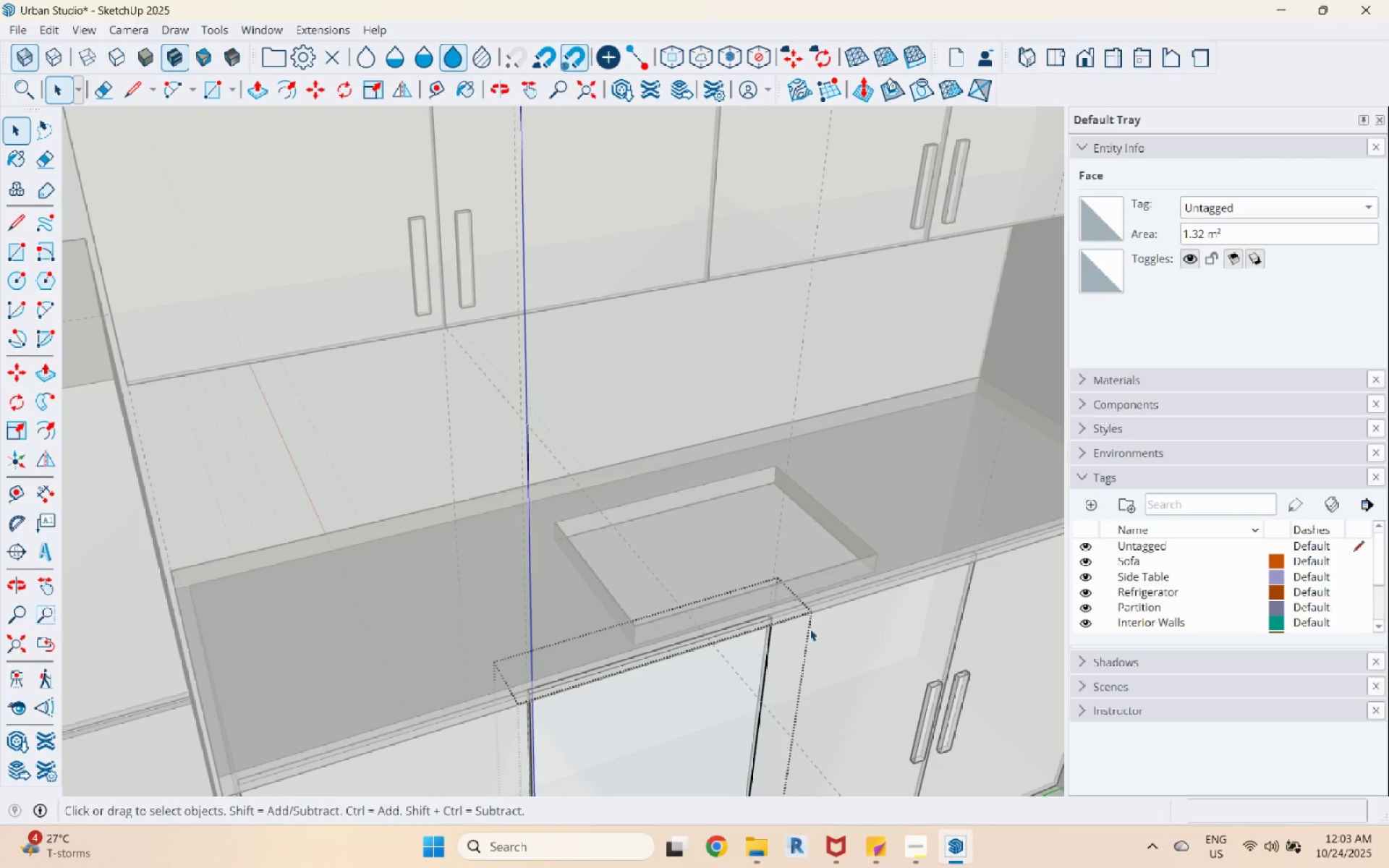 
scroll: coordinate [825, 616], scroll_direction: up, amount: 1.0
 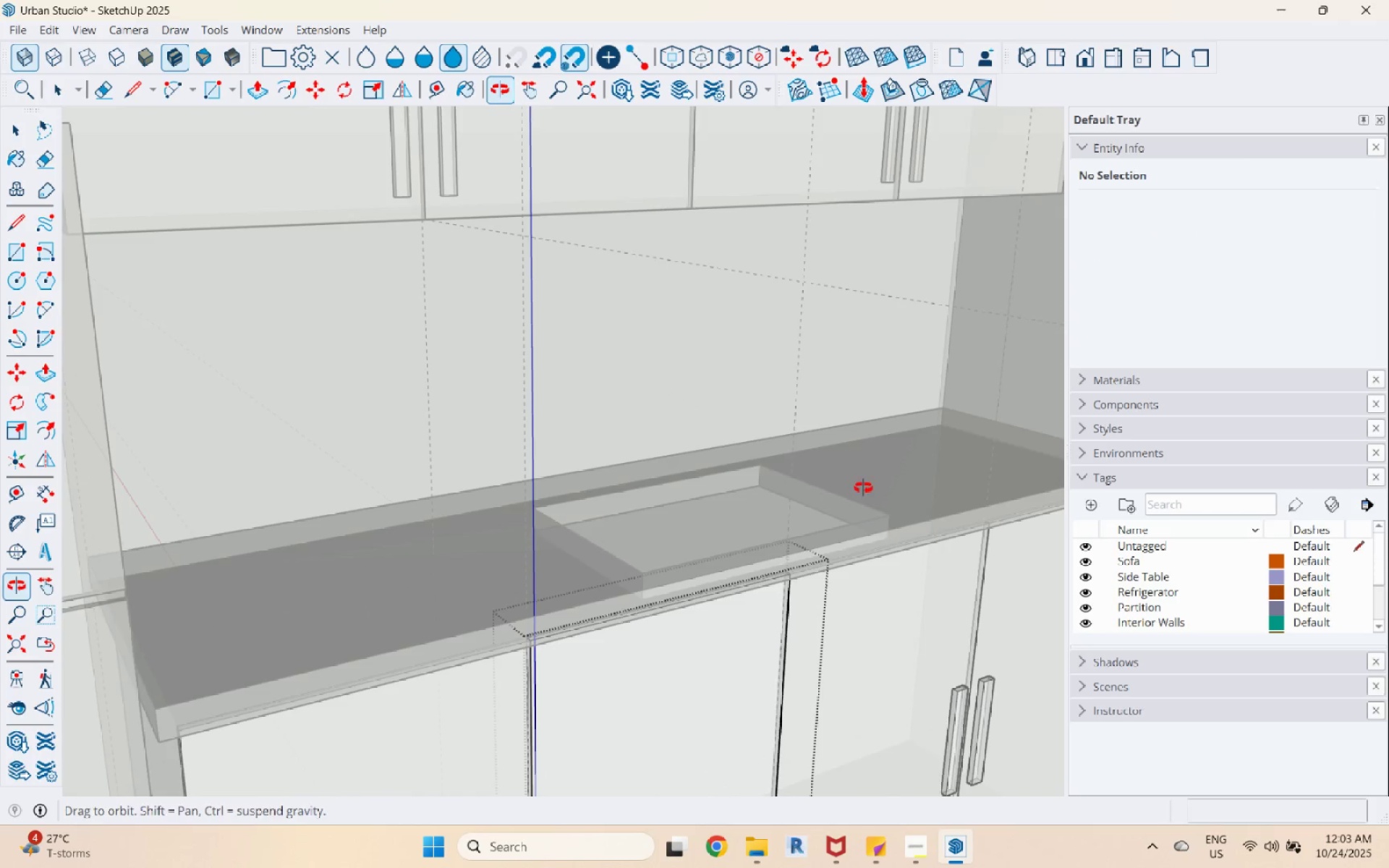 
scroll: coordinate [278, 696], scroll_direction: none, amount: 0.0
 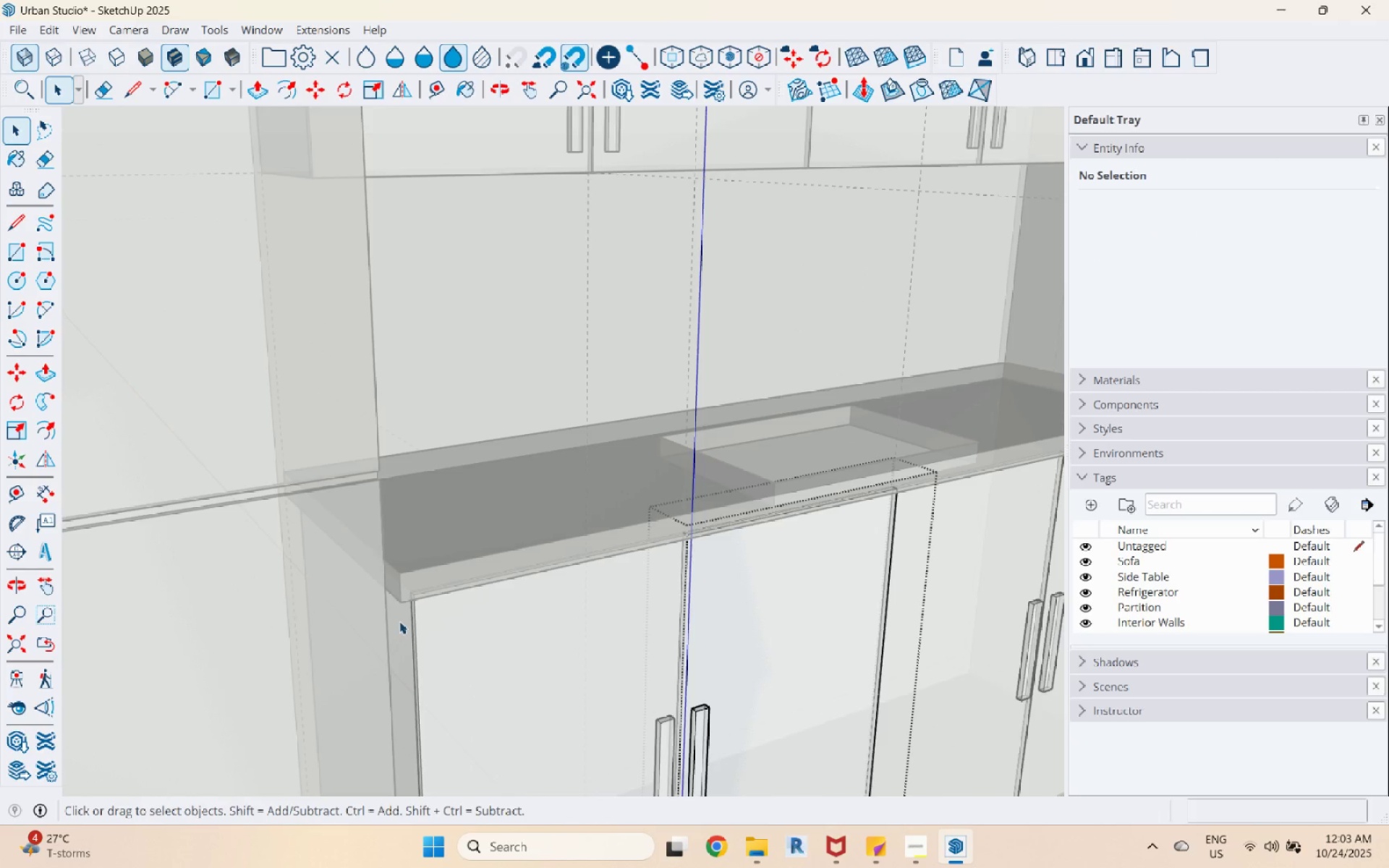 
double_click([399, 621])
 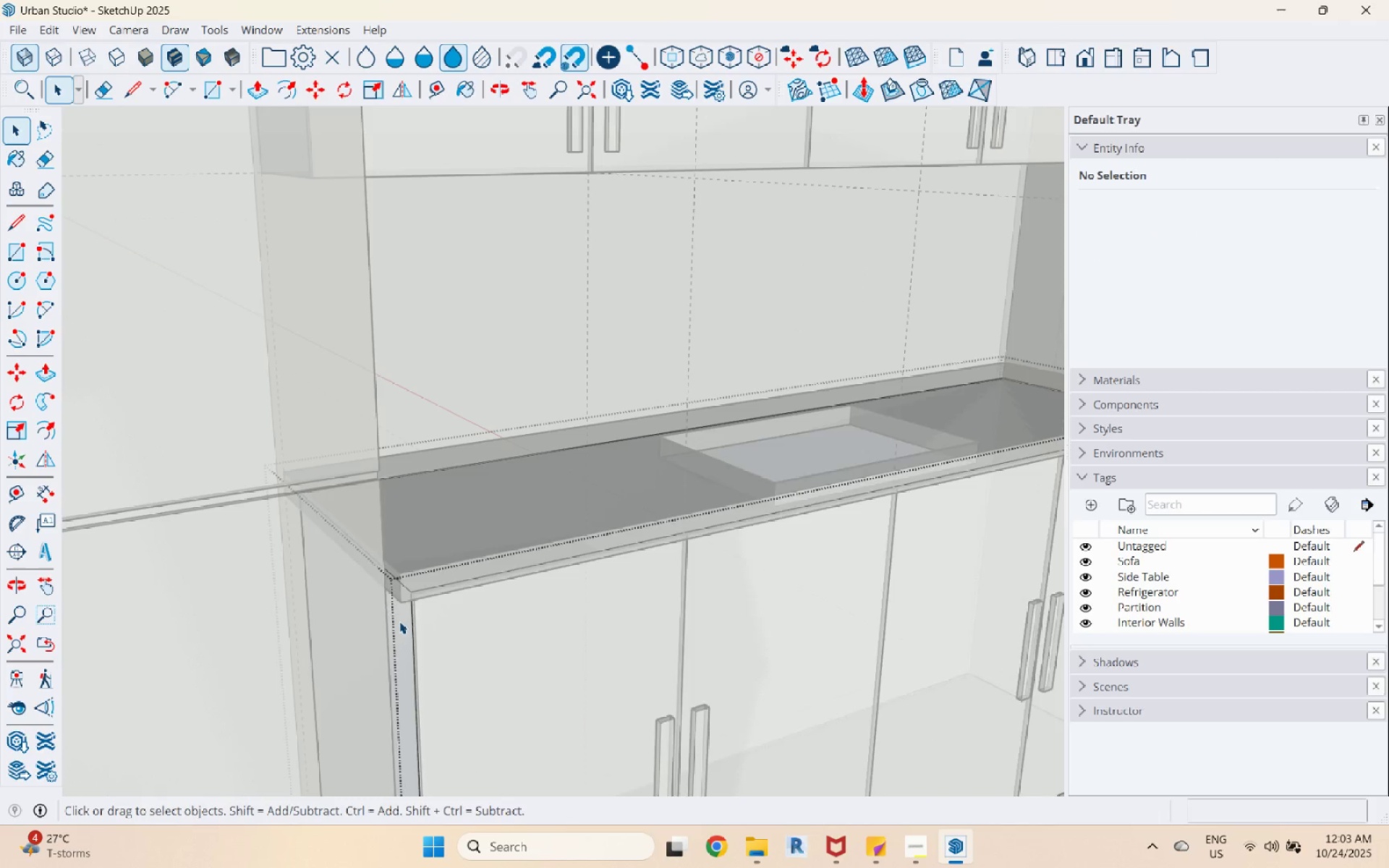 
triple_click([399, 621])
 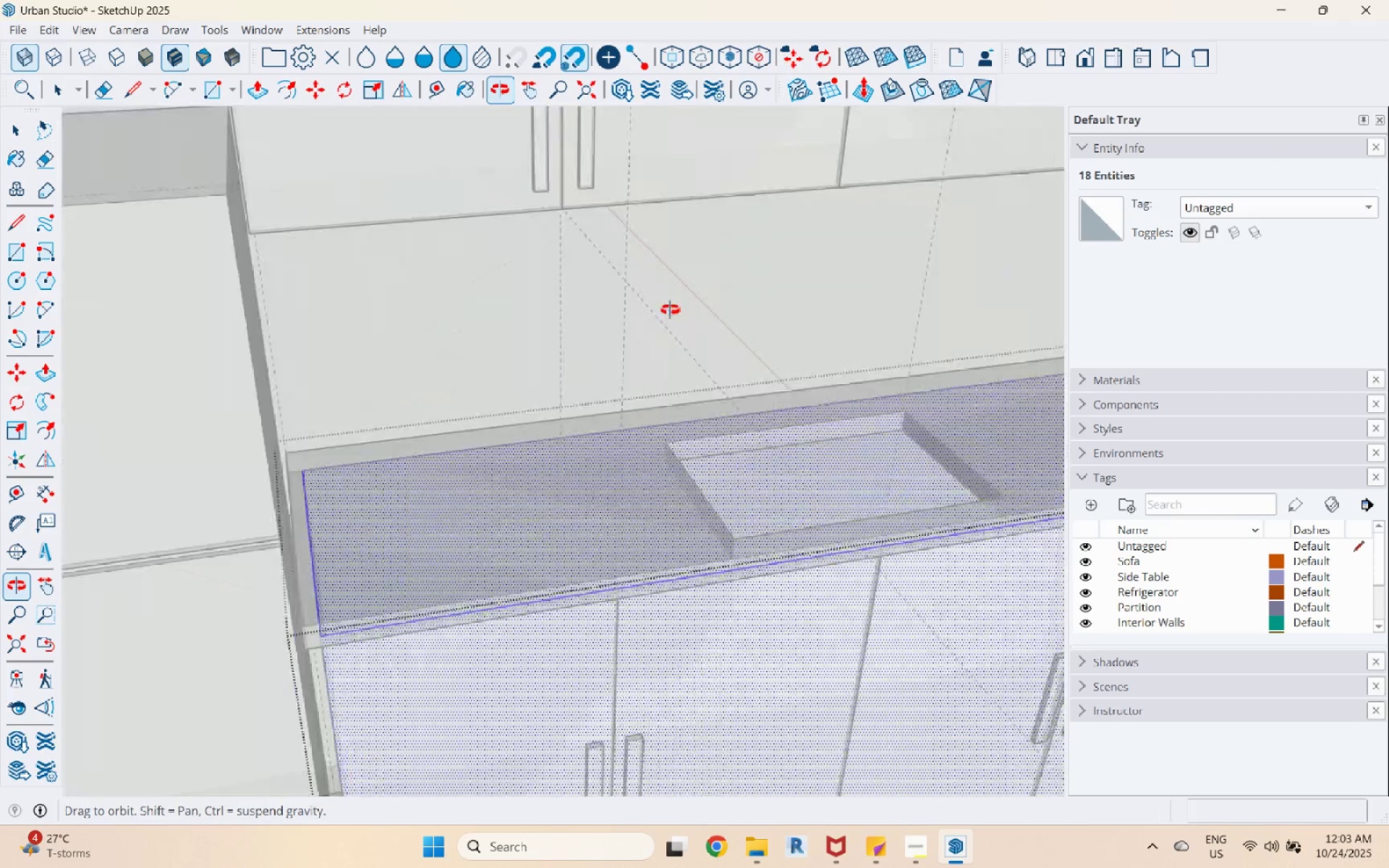 
wait(5.07)
 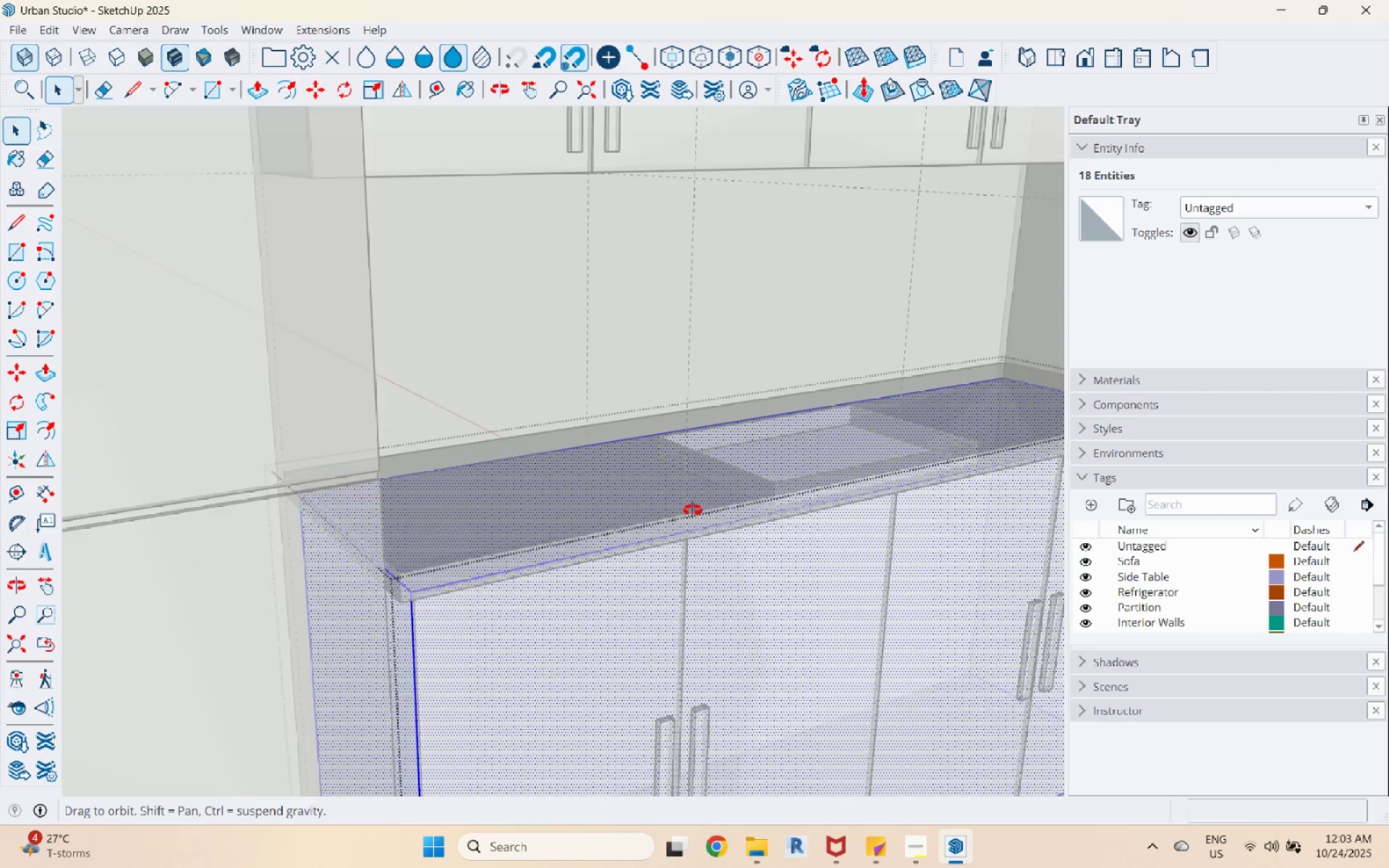 
left_click([16, 259])
 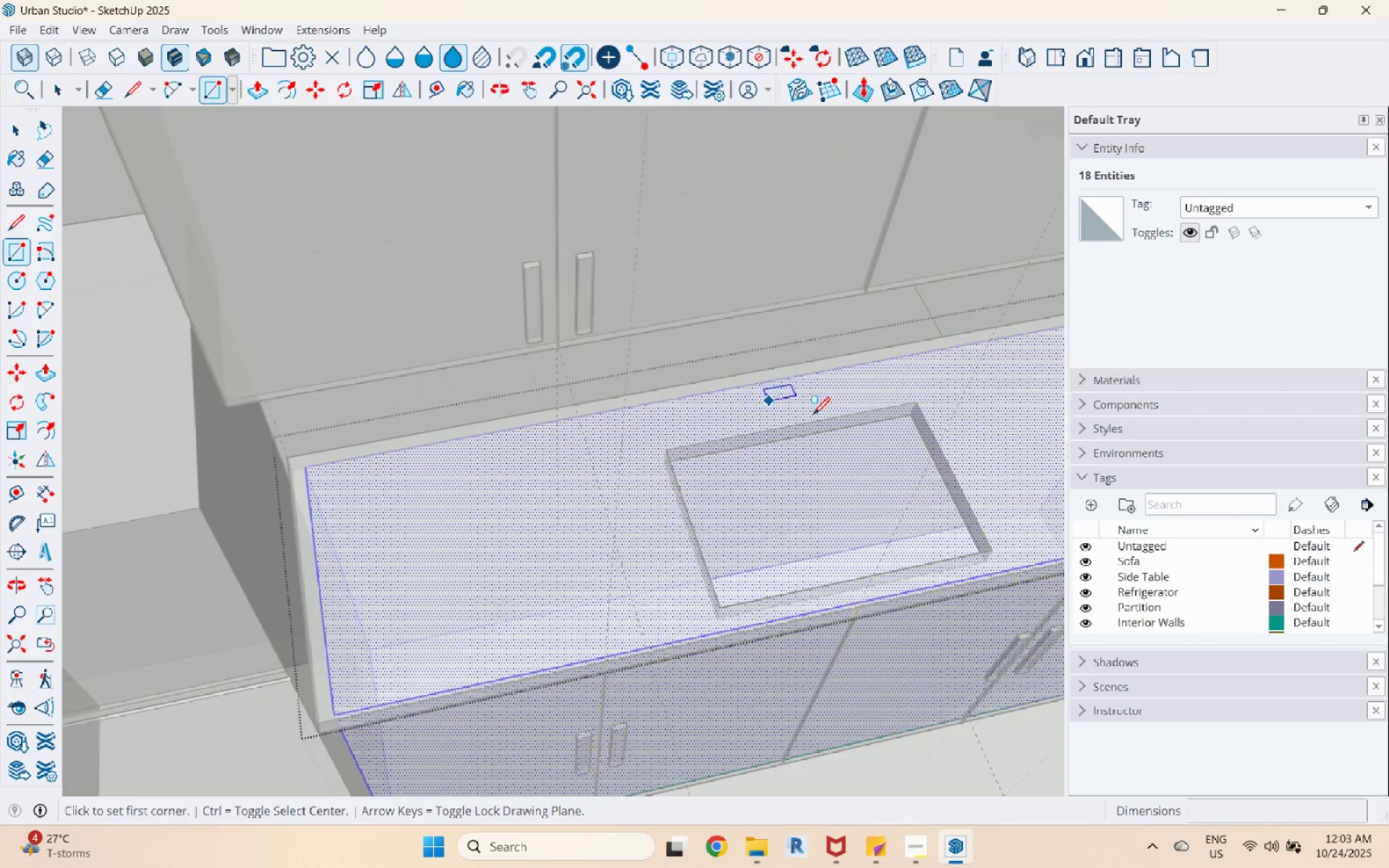 
scroll: coordinate [650, 529], scroll_direction: up, amount: 10.0
 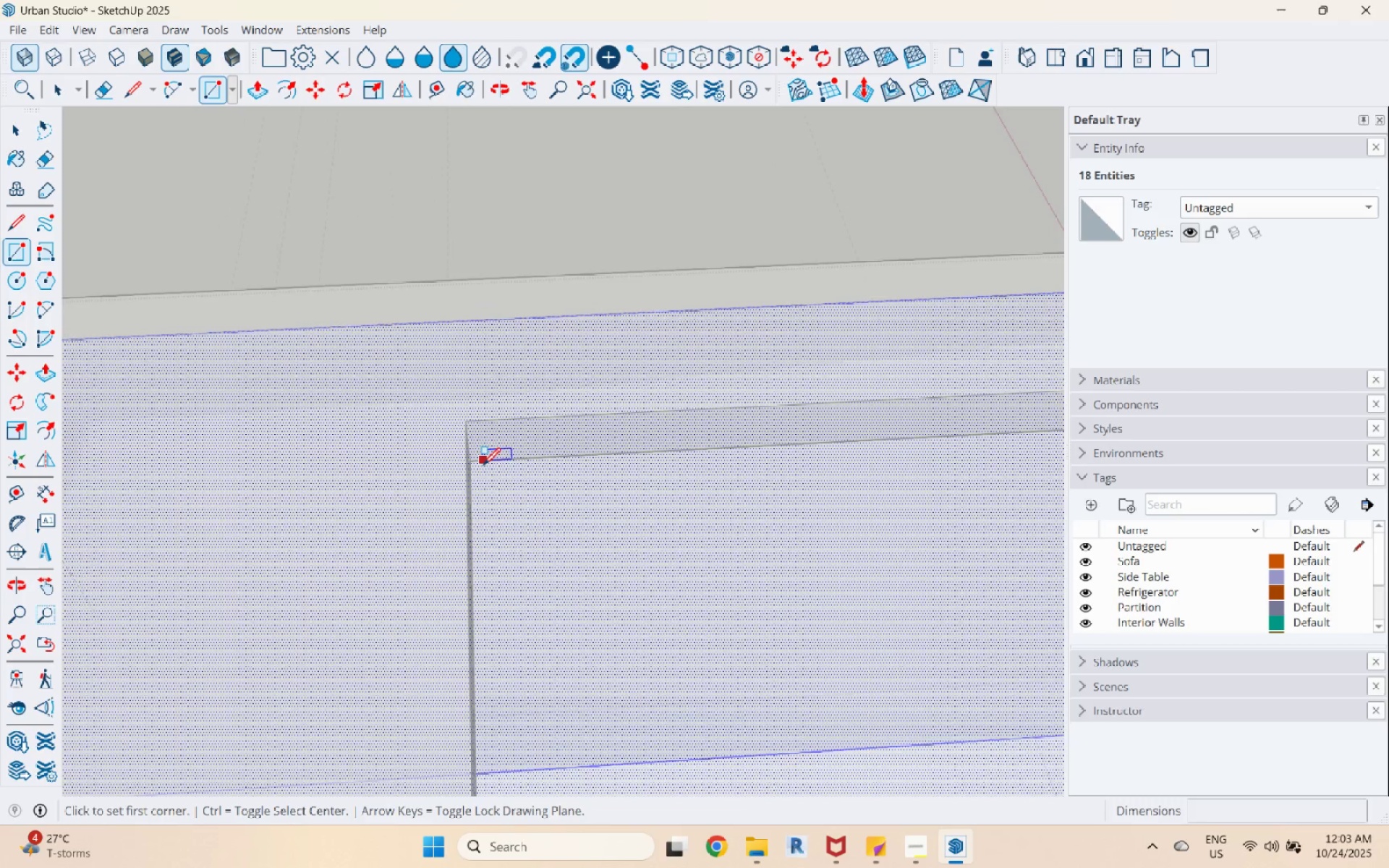 
left_click([476, 464])
 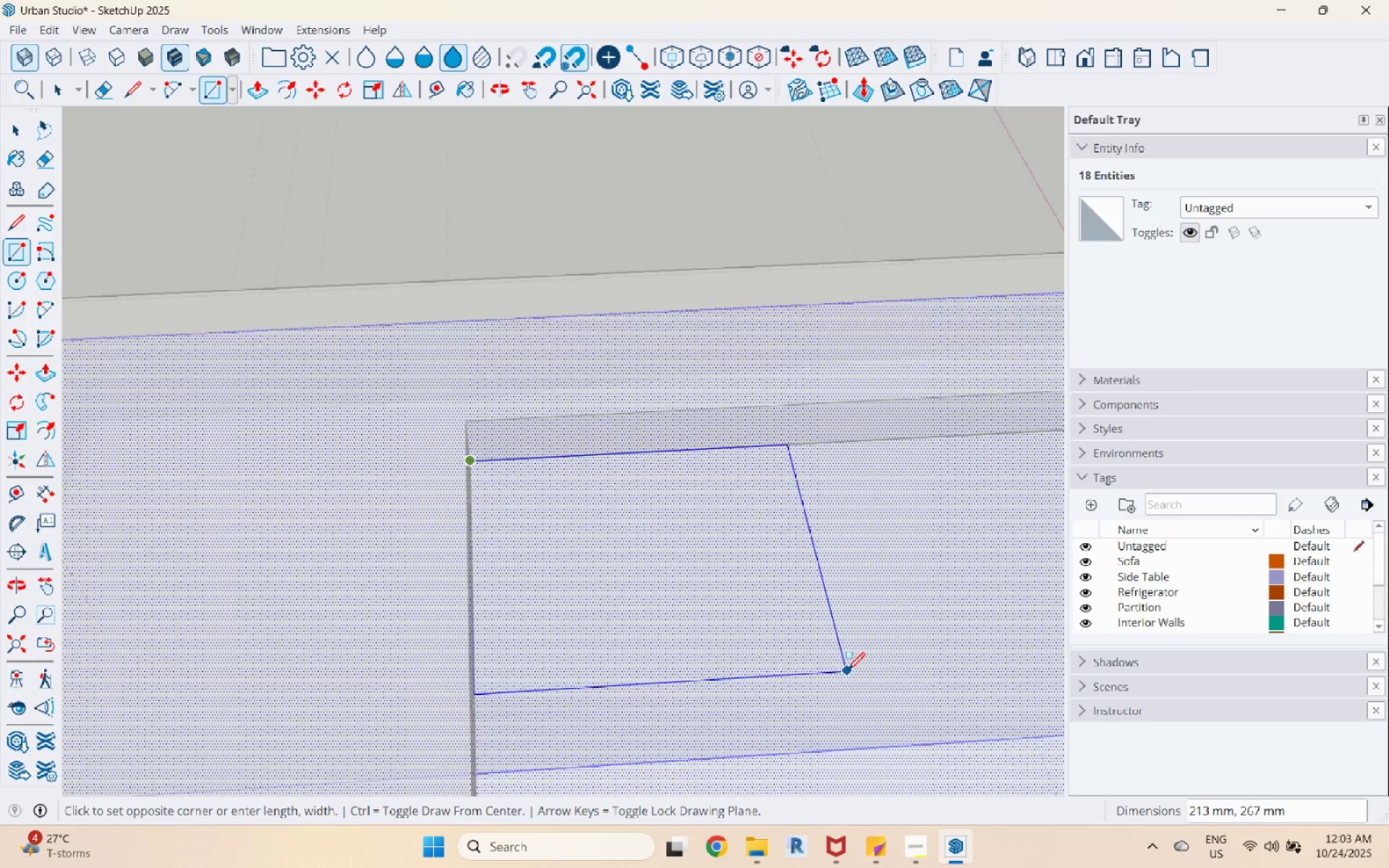 
scroll: coordinate [501, 548], scroll_direction: down, amount: 10.0
 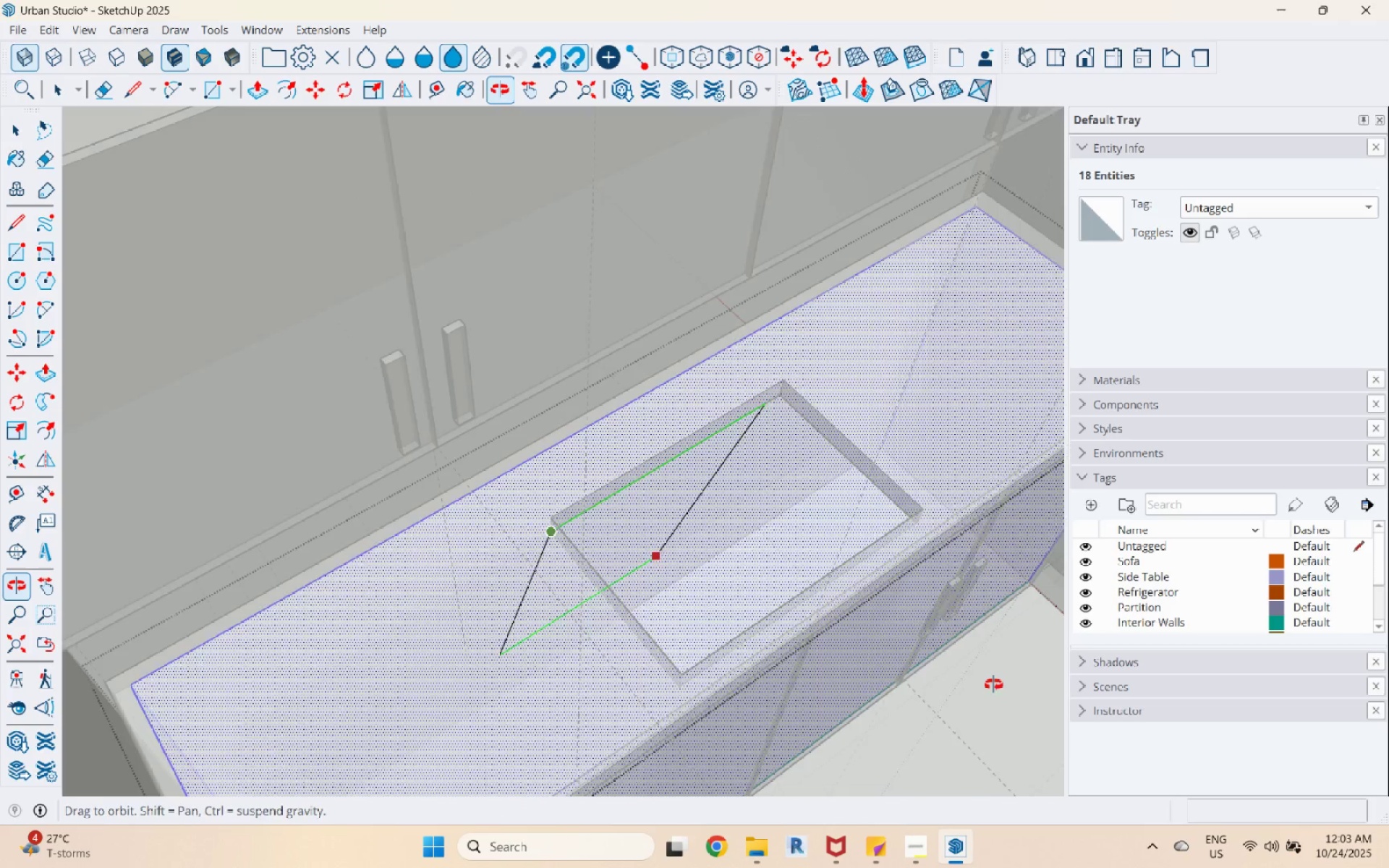 
scroll: coordinate [856, 425], scroll_direction: up, amount: 12.0
 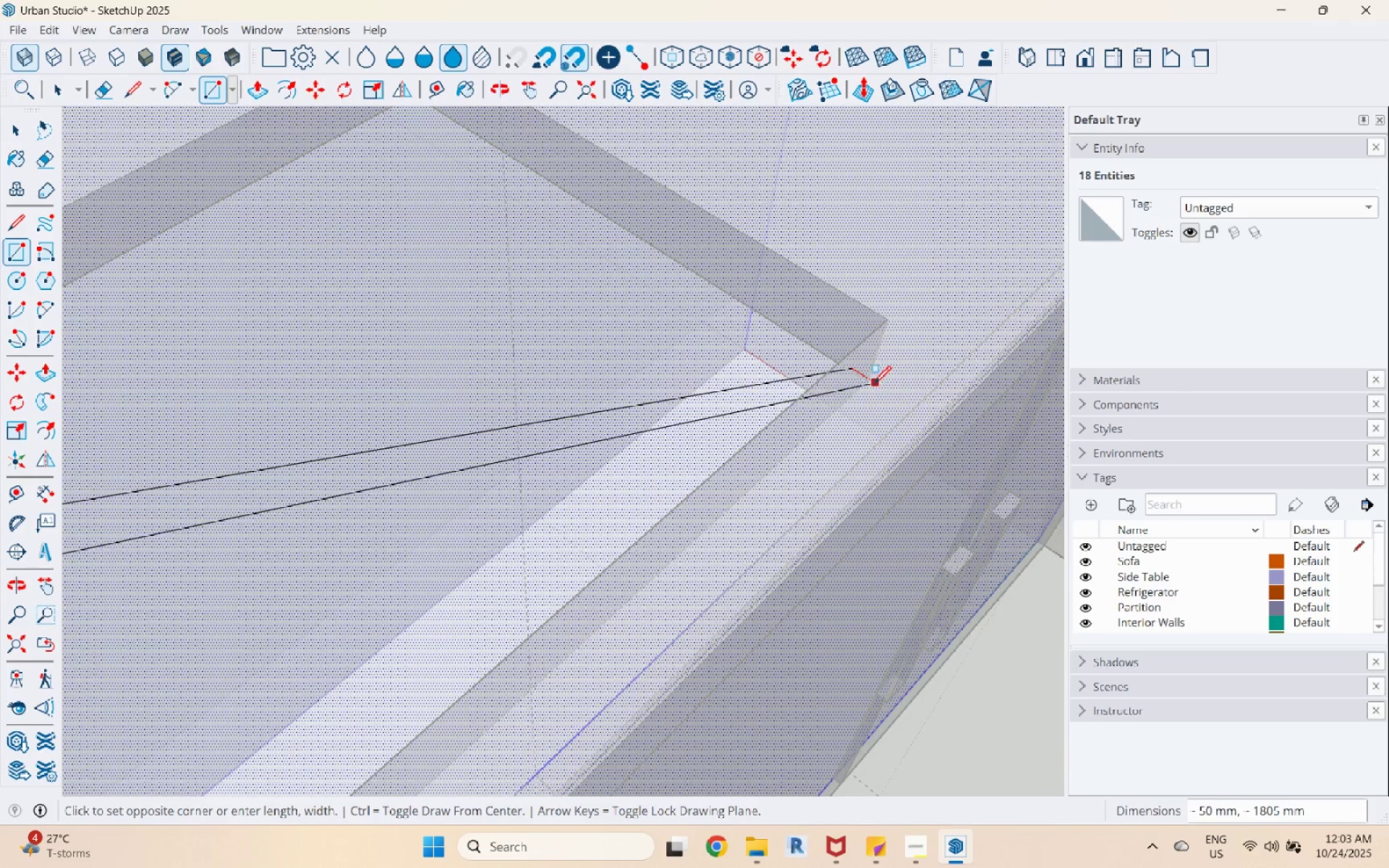 
left_click([867, 385])
 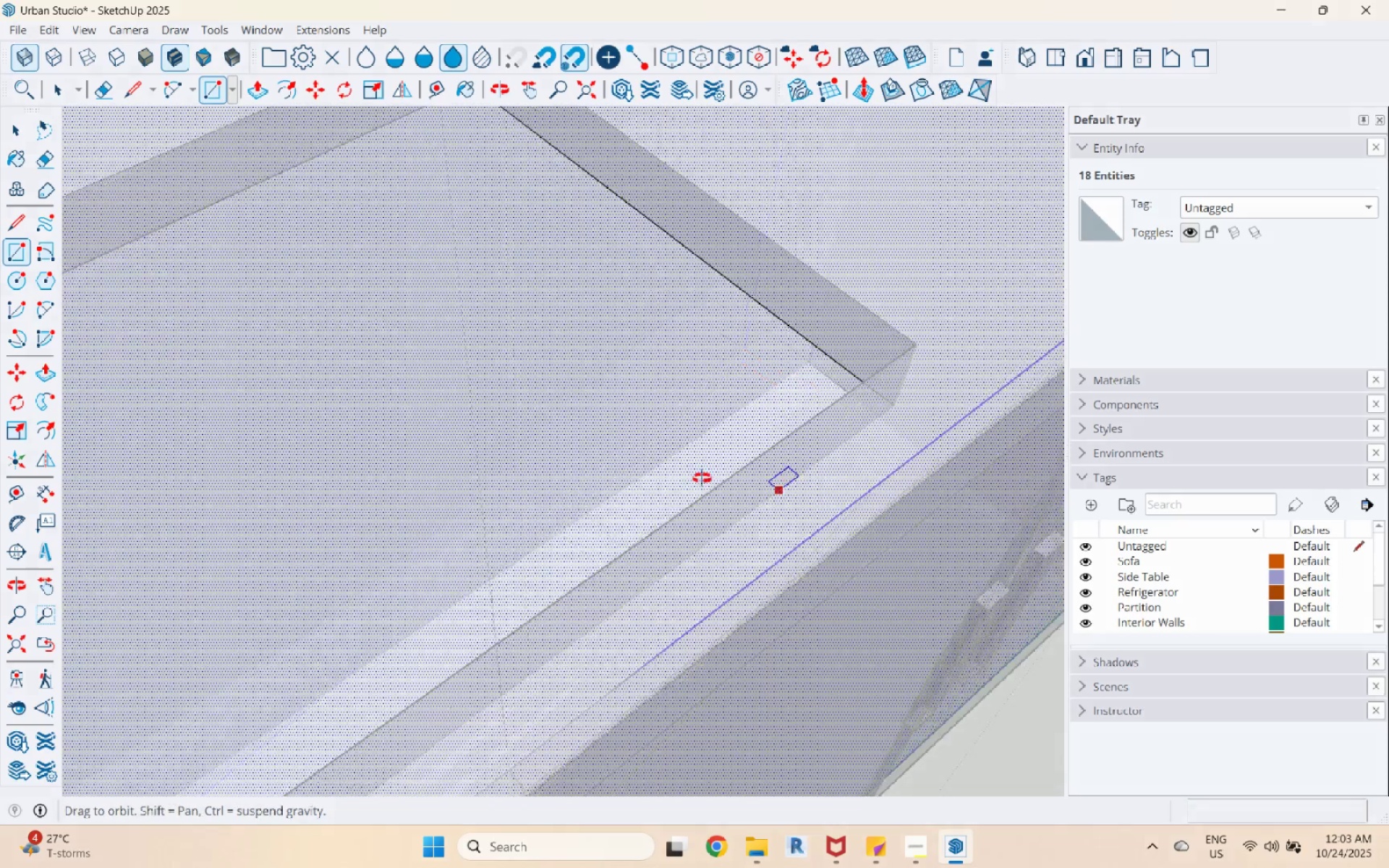 
key(Space)
 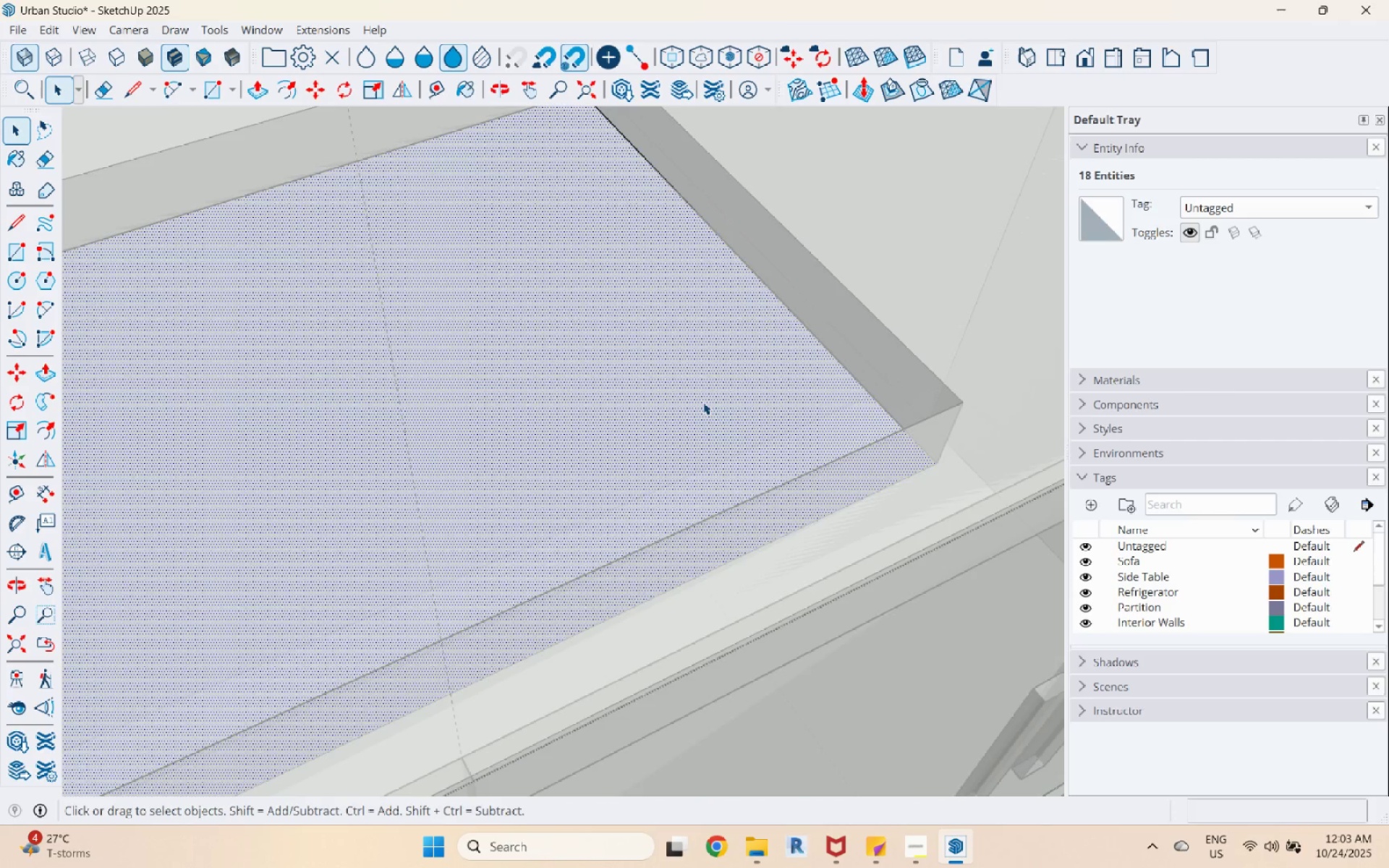 
scroll: coordinate [694, 448], scroll_direction: down, amount: 10.0
 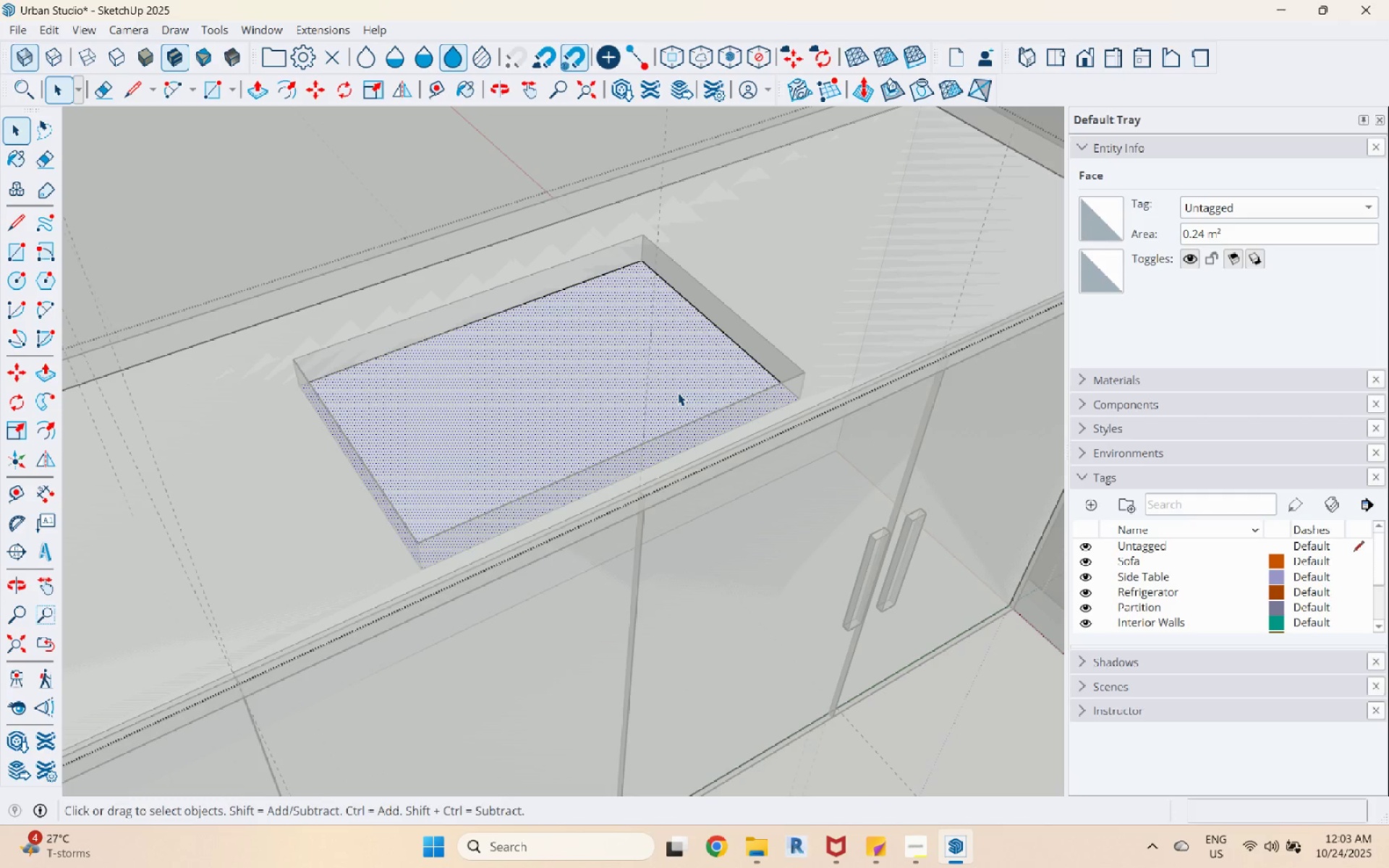 
key(P)
 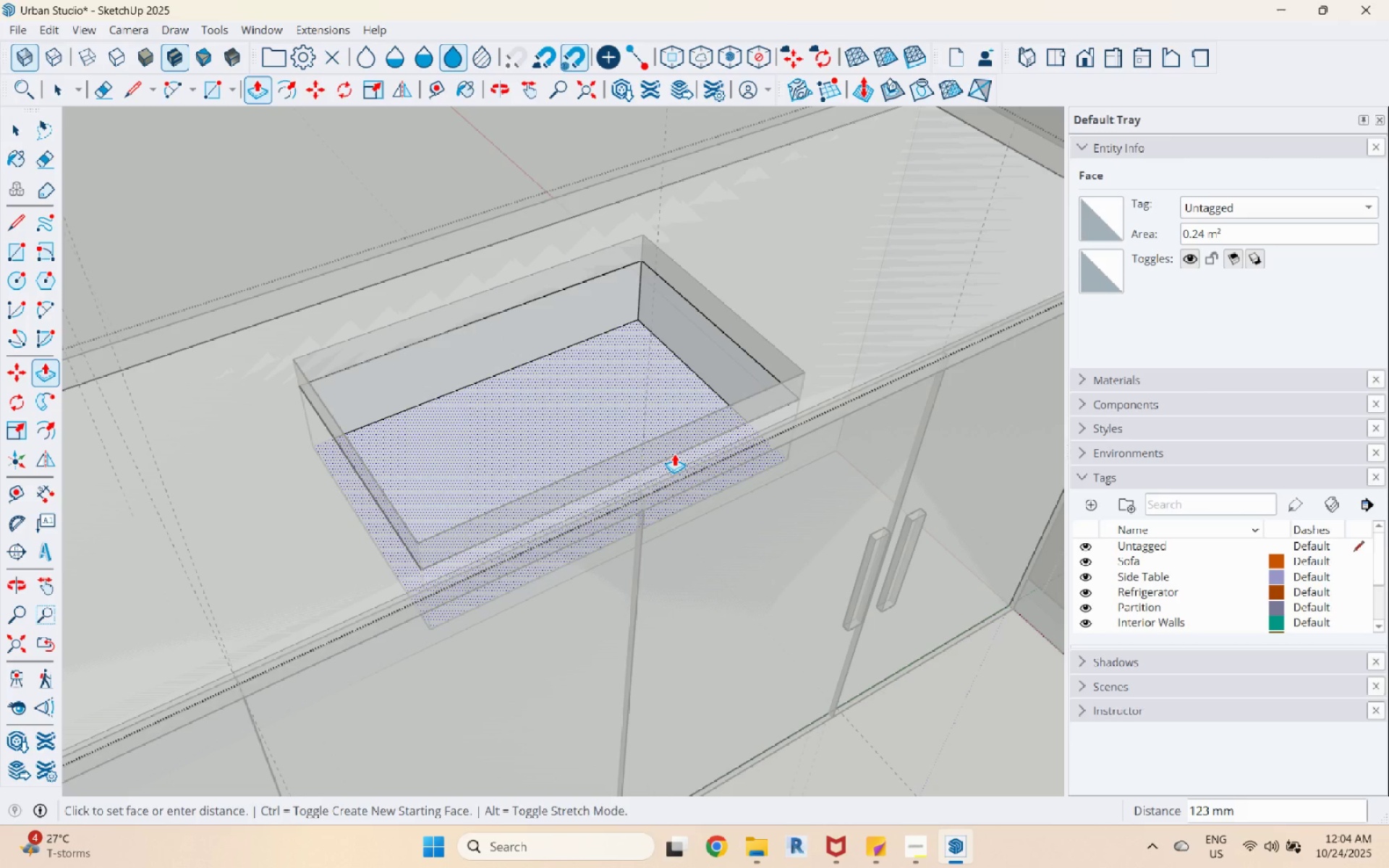 
wait(9.8)
 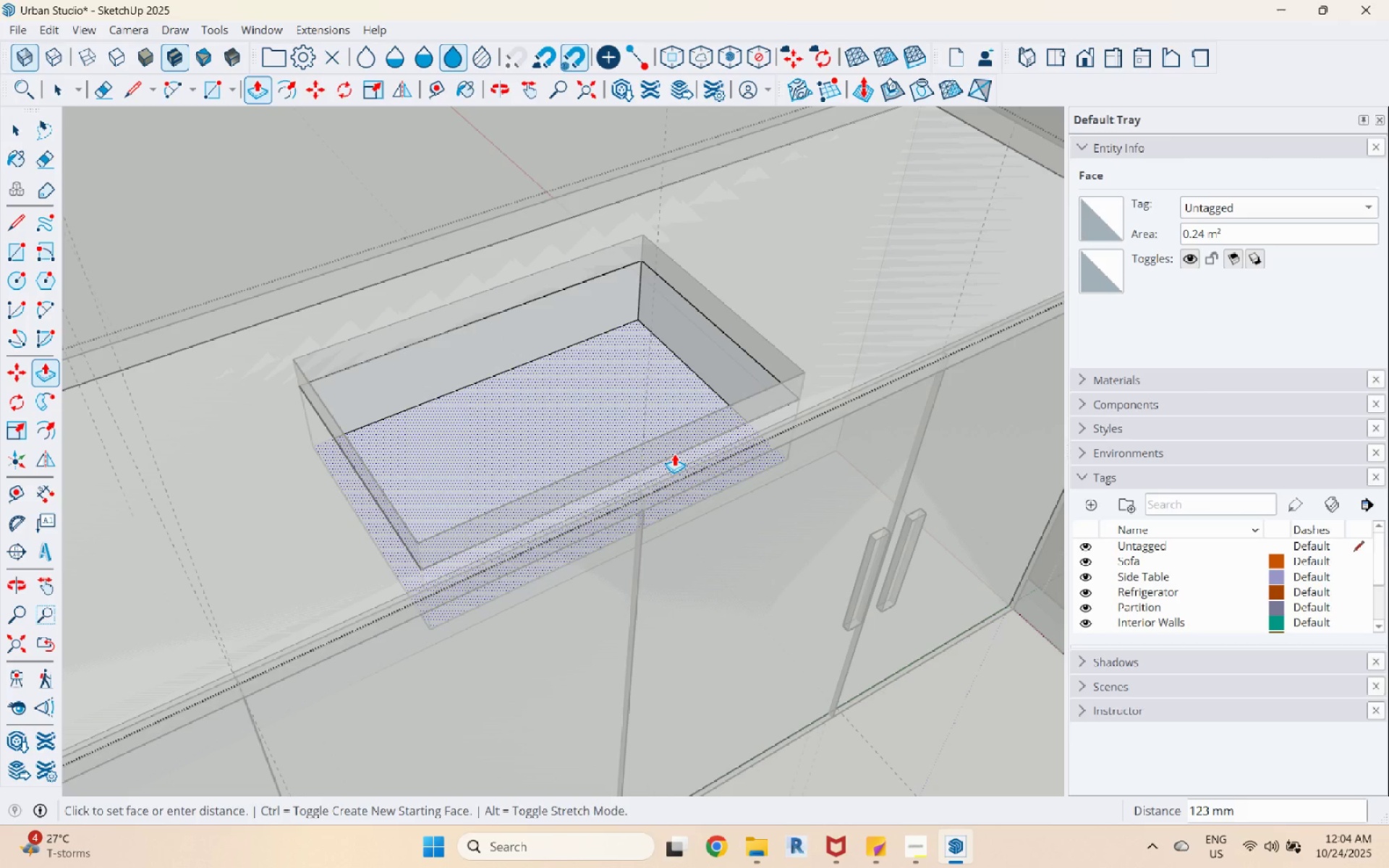 
key(Numpad1)
 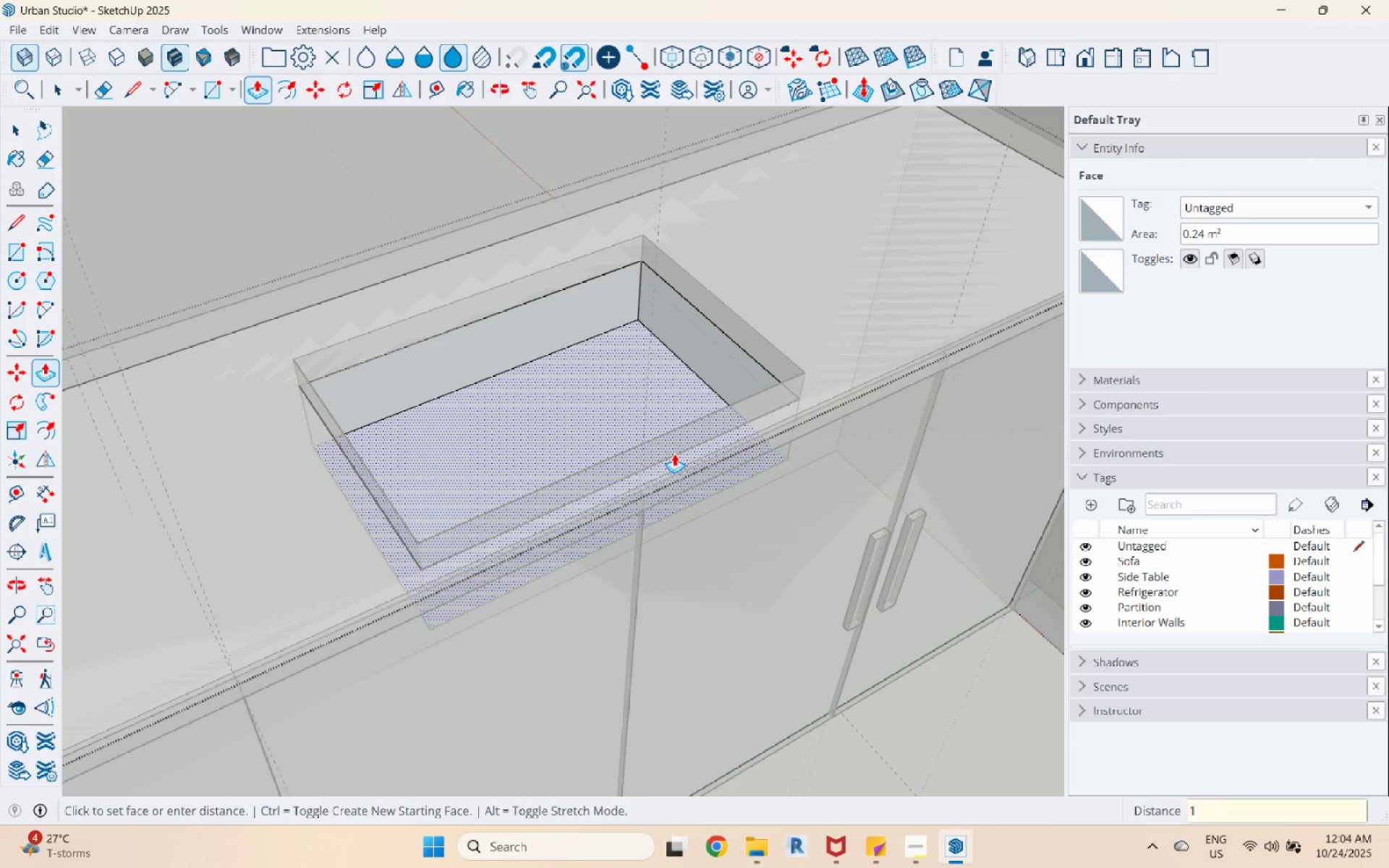 
key(Numpad0)
 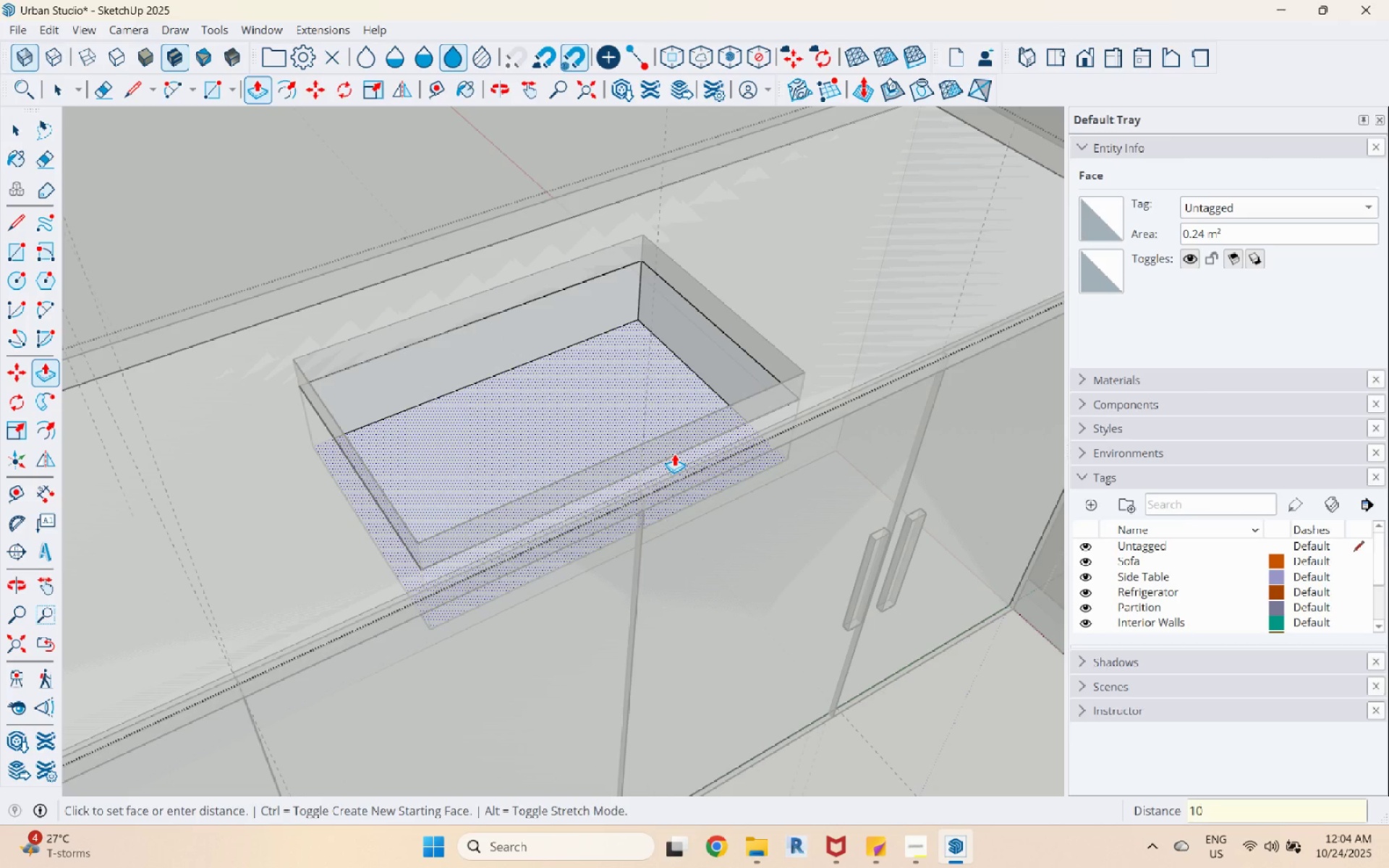 
key(Numpad0)
 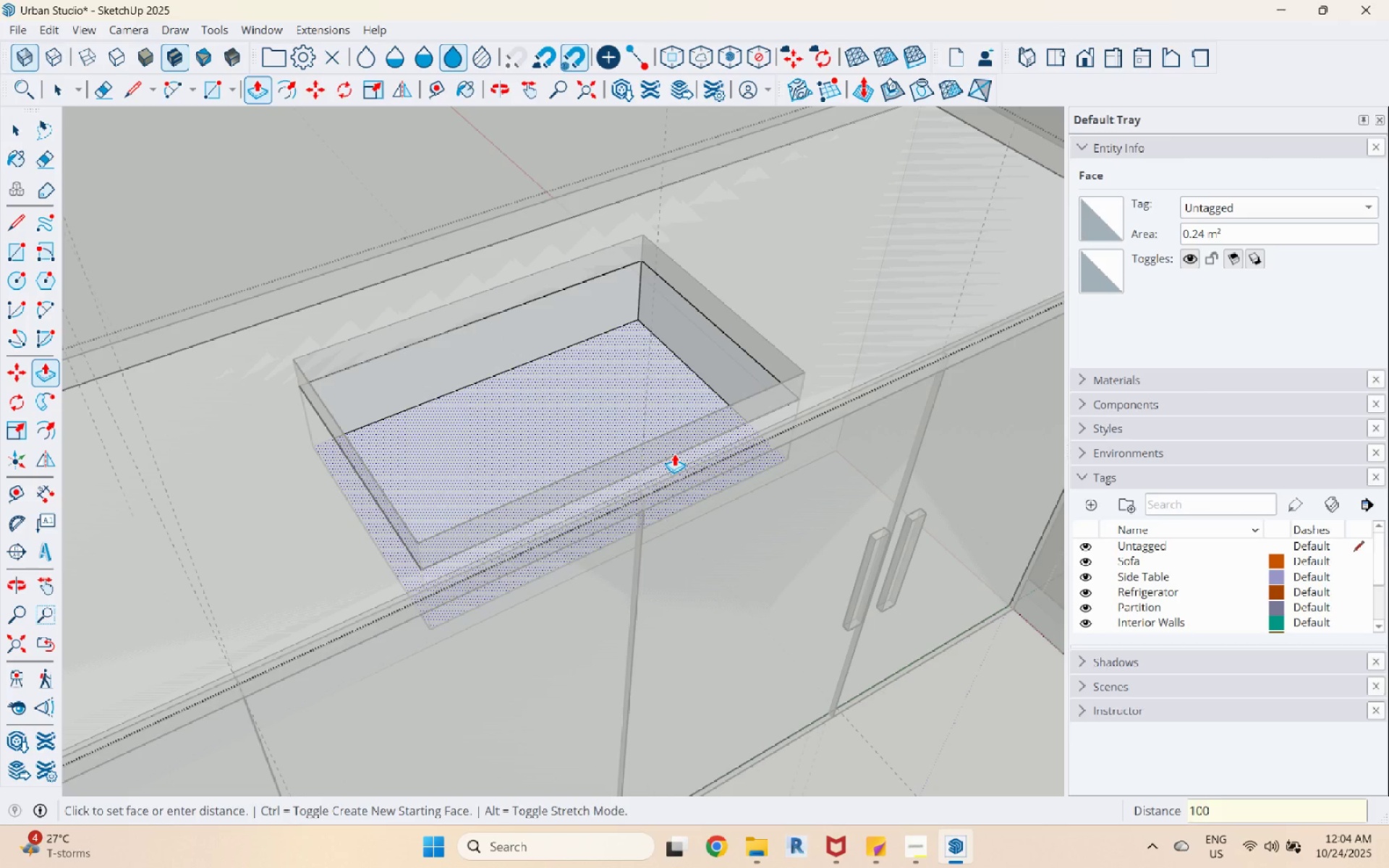 
key(Enter)
 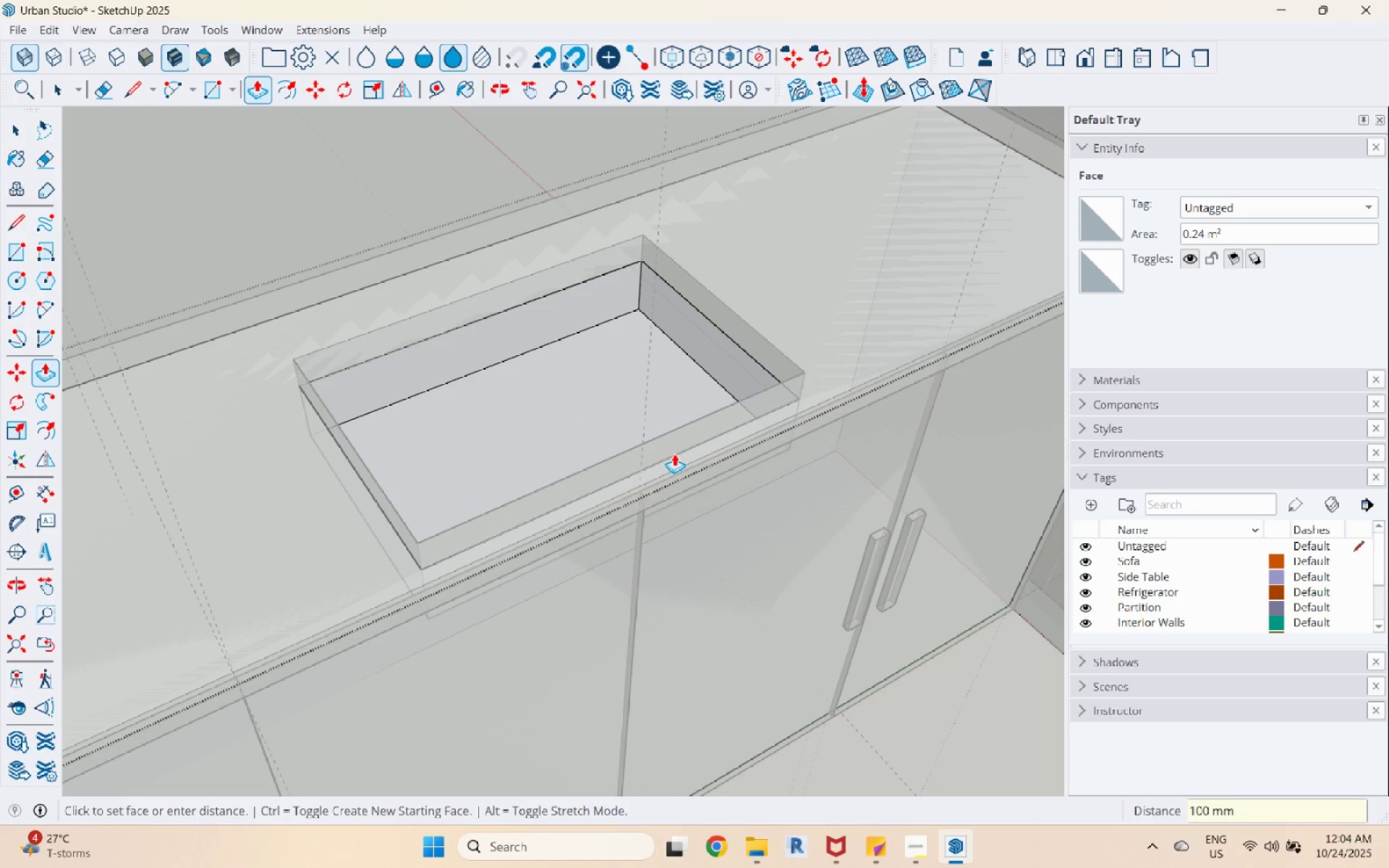 
key(Space)
 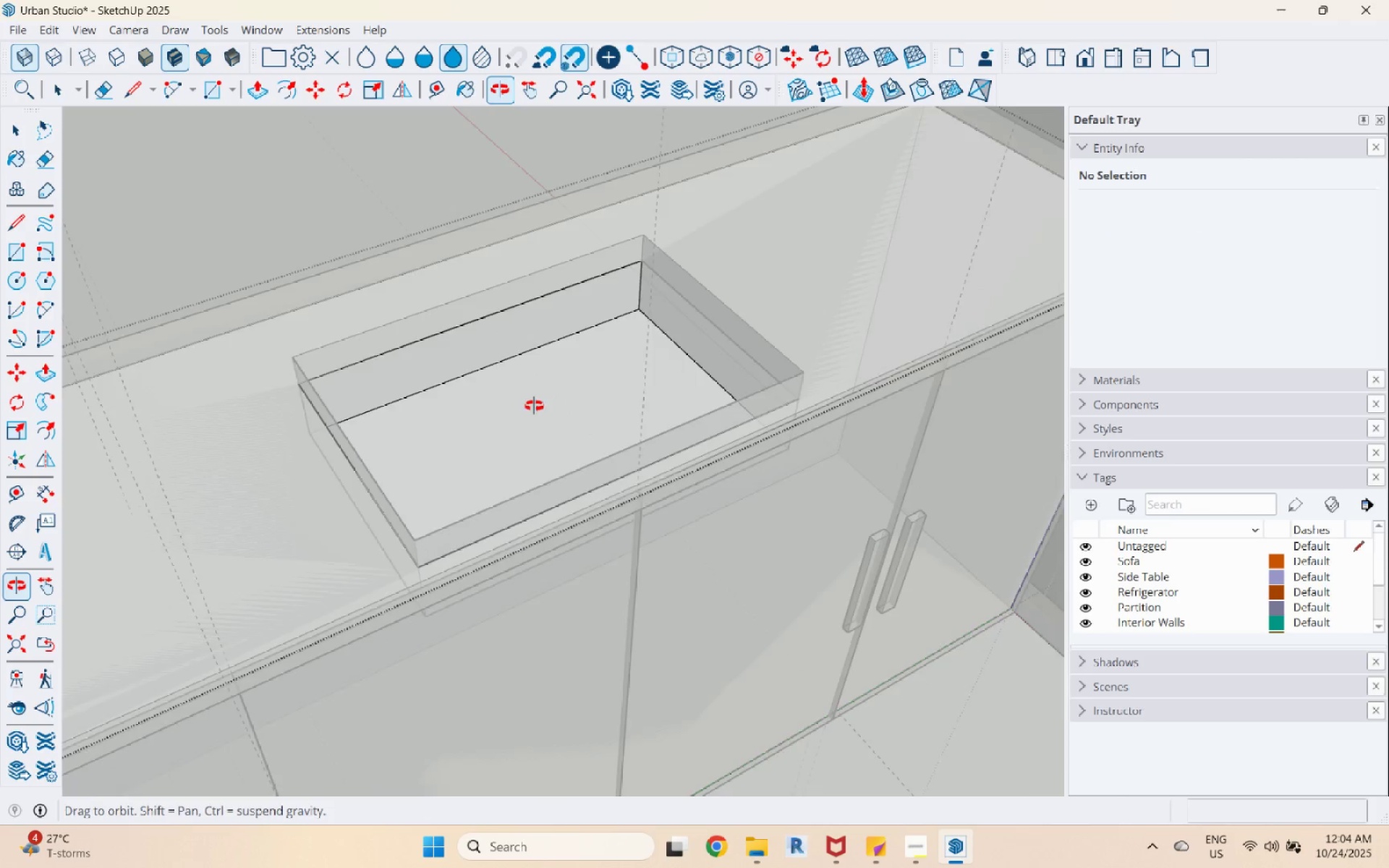 
key(Escape)
 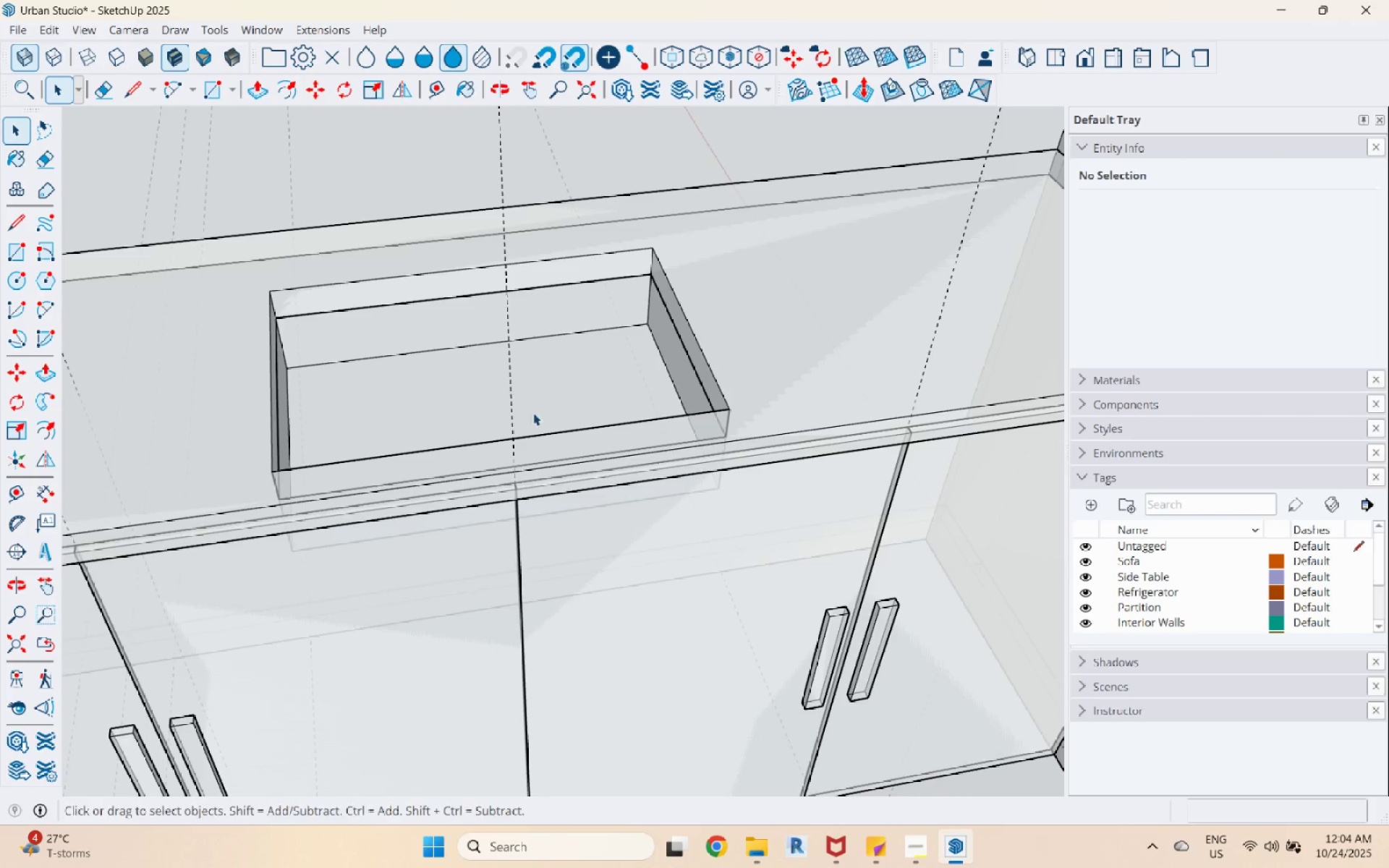 
scroll: coordinate [558, 466], scroll_direction: down, amount: 5.0
 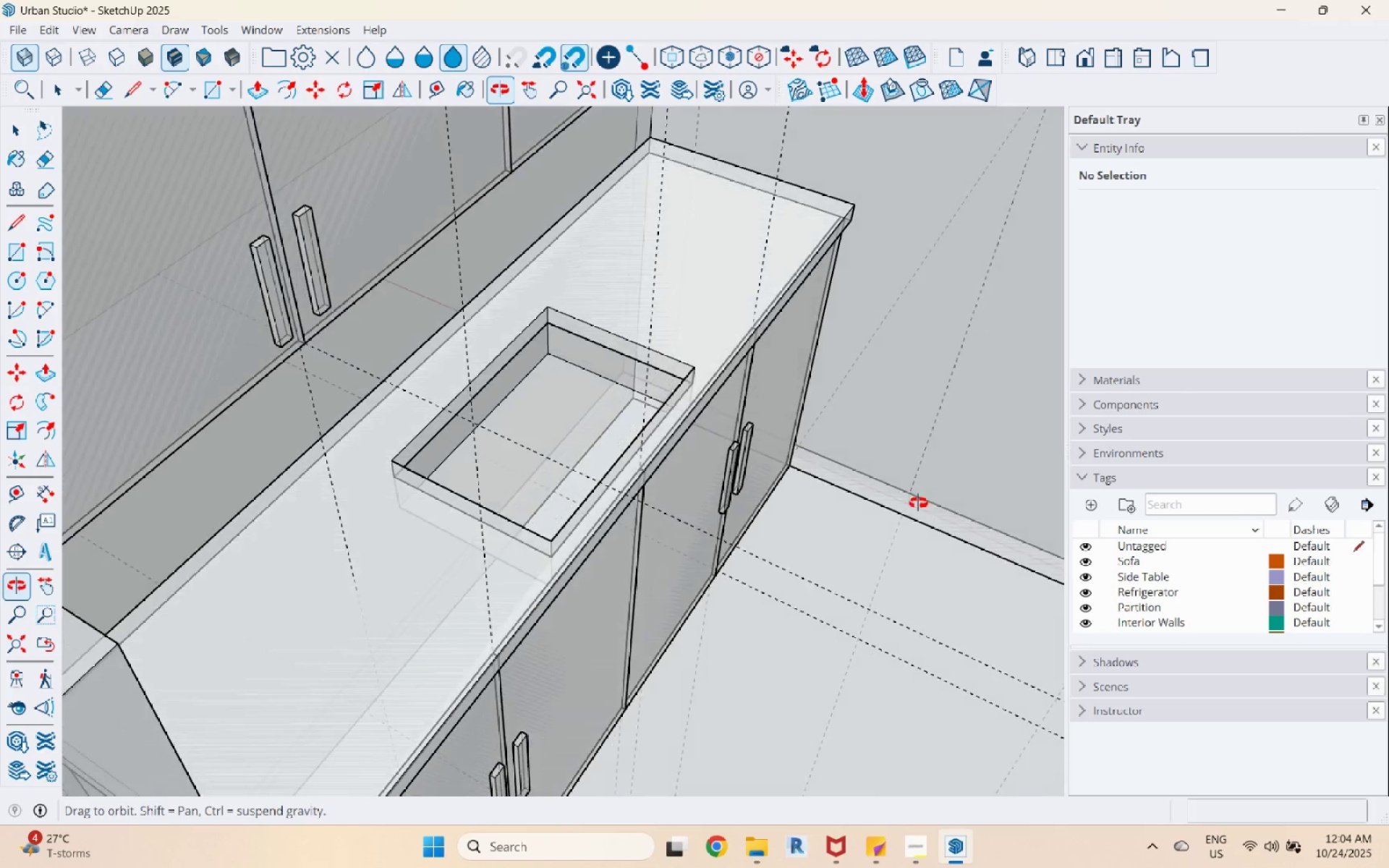 
key(Escape)
 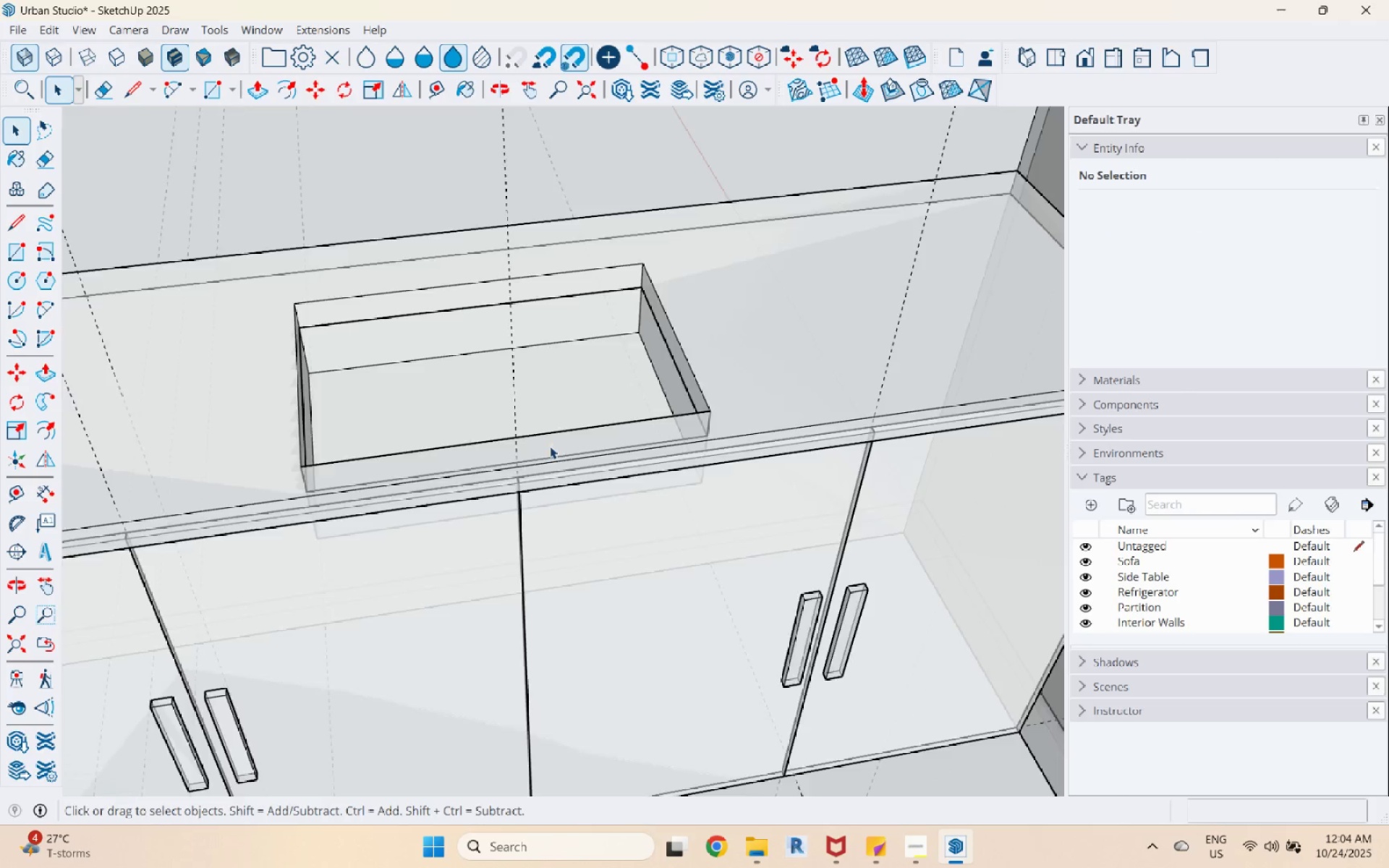 
scroll: coordinate [488, 474], scroll_direction: down, amount: 13.0
 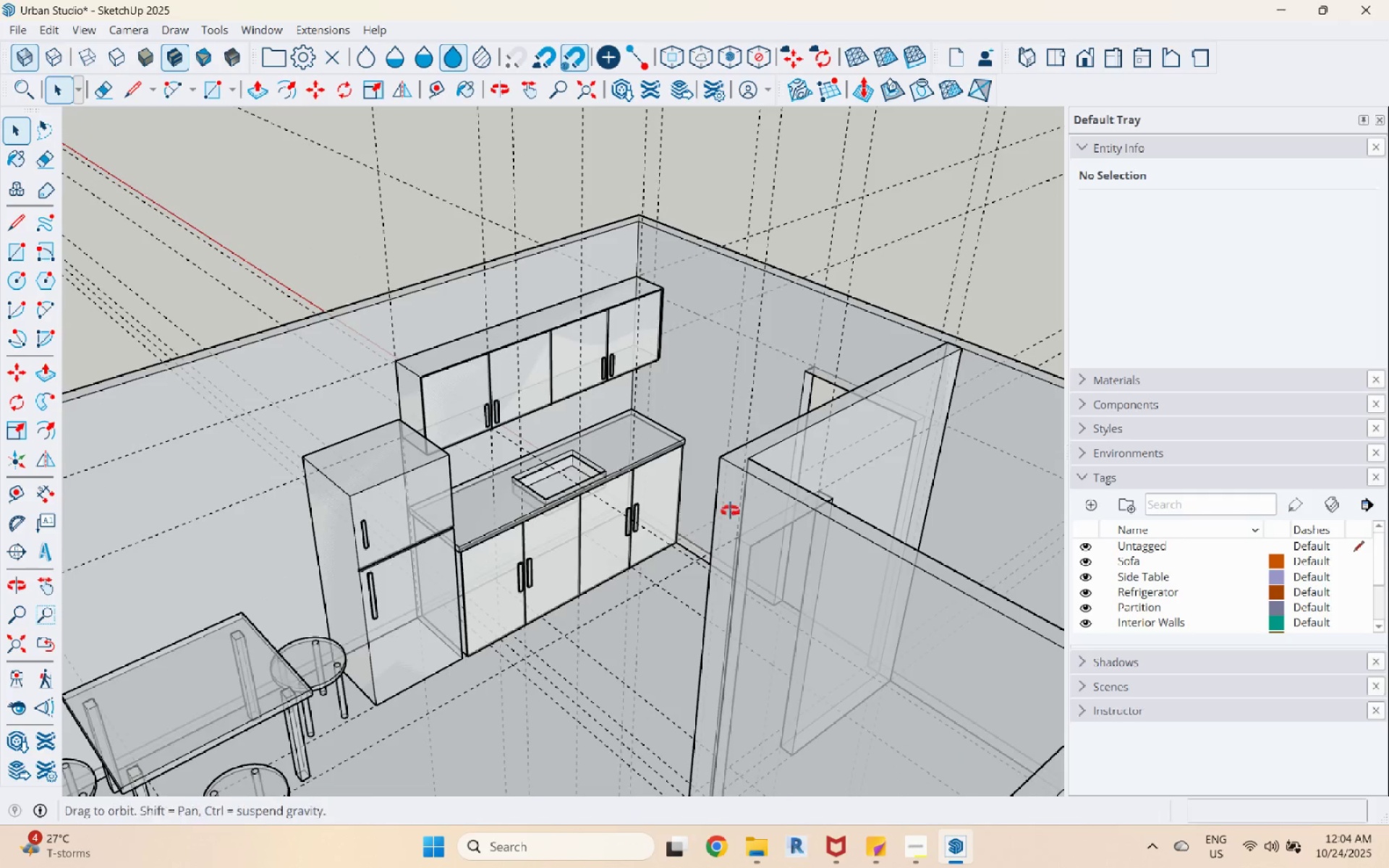 
scroll: coordinate [780, 517], scroll_direction: up, amount: 1.0
 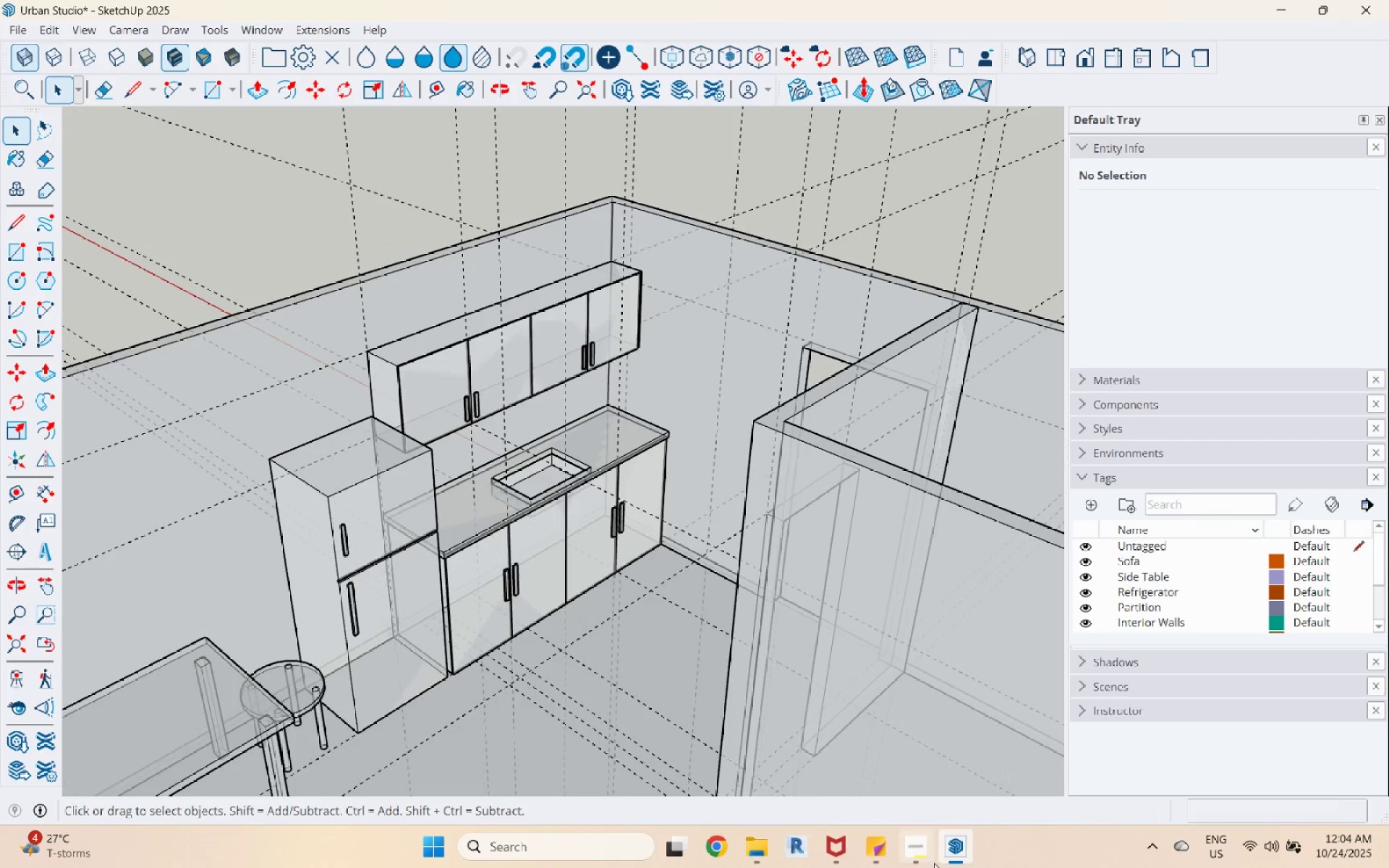 
left_click([931, 861])